 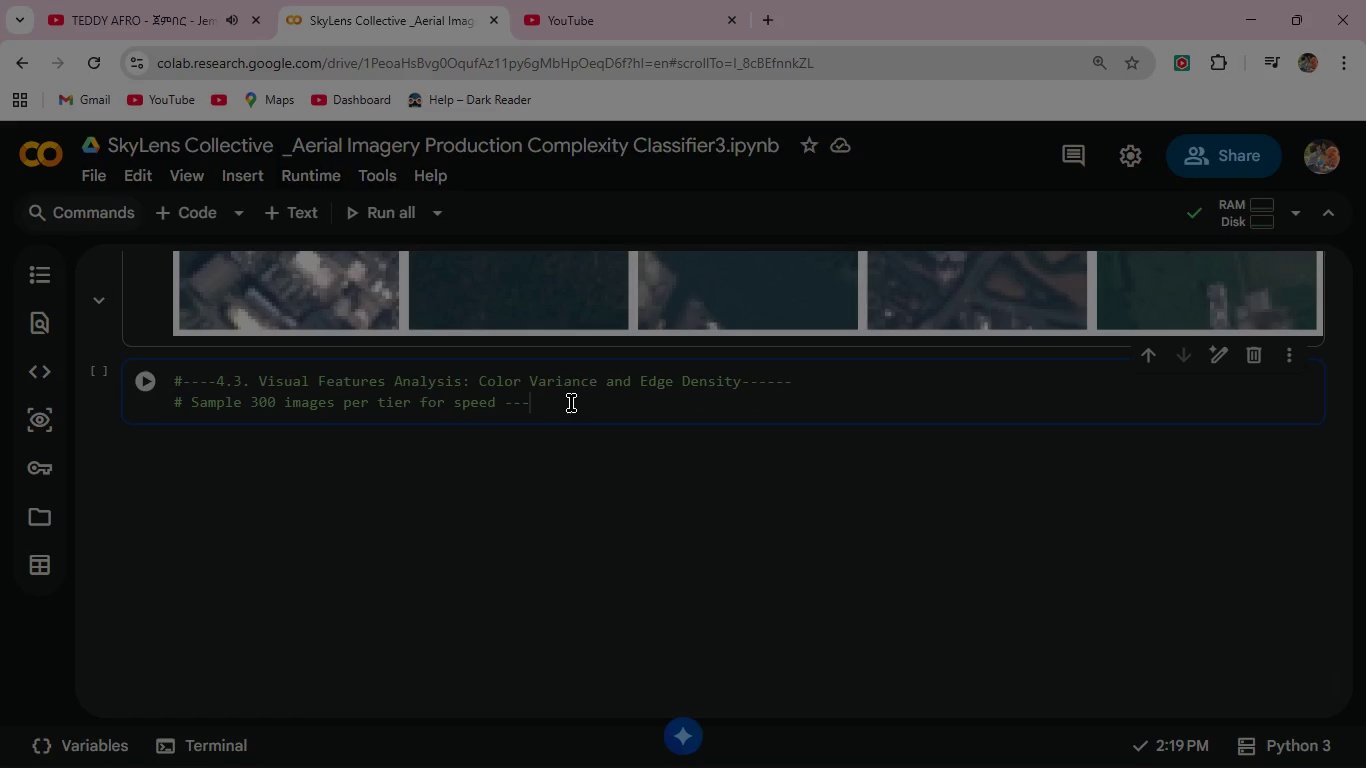 
key(Enter)
 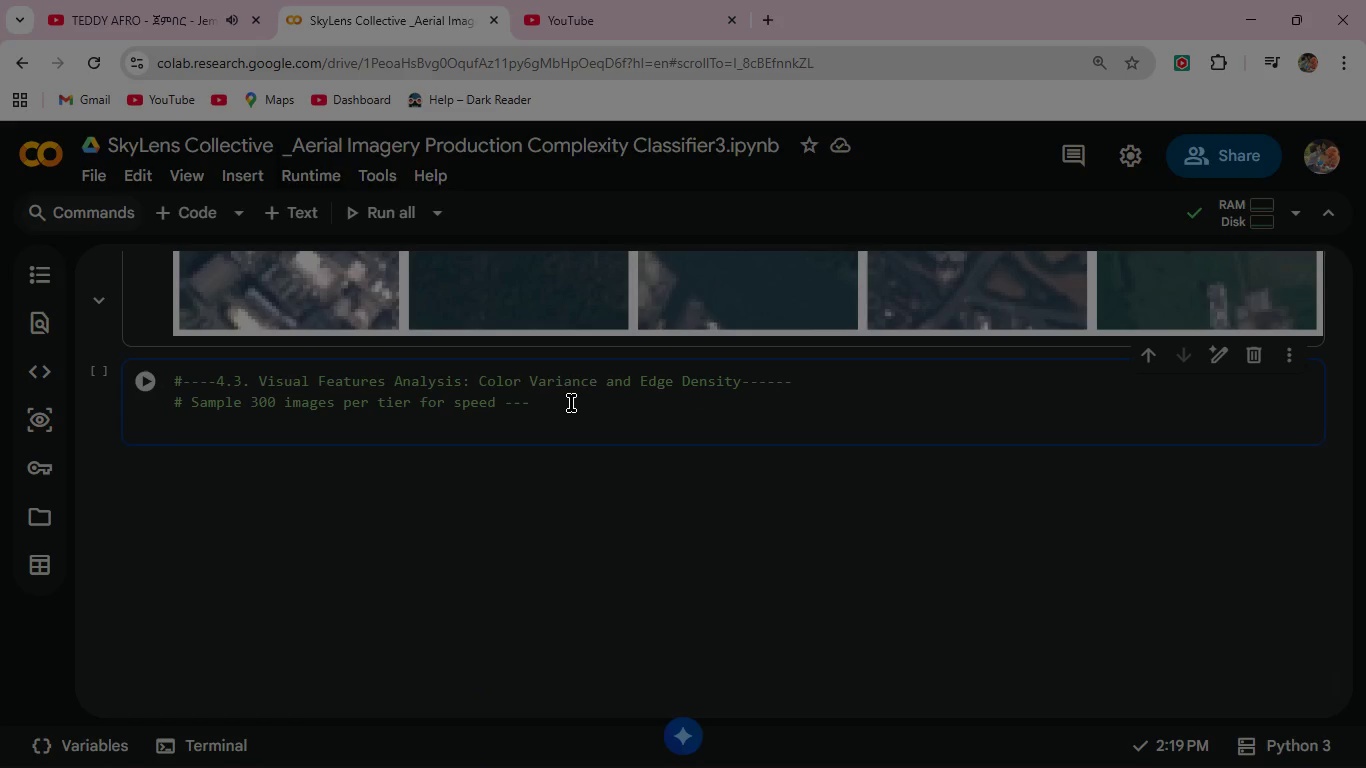 
type(import cv2)
 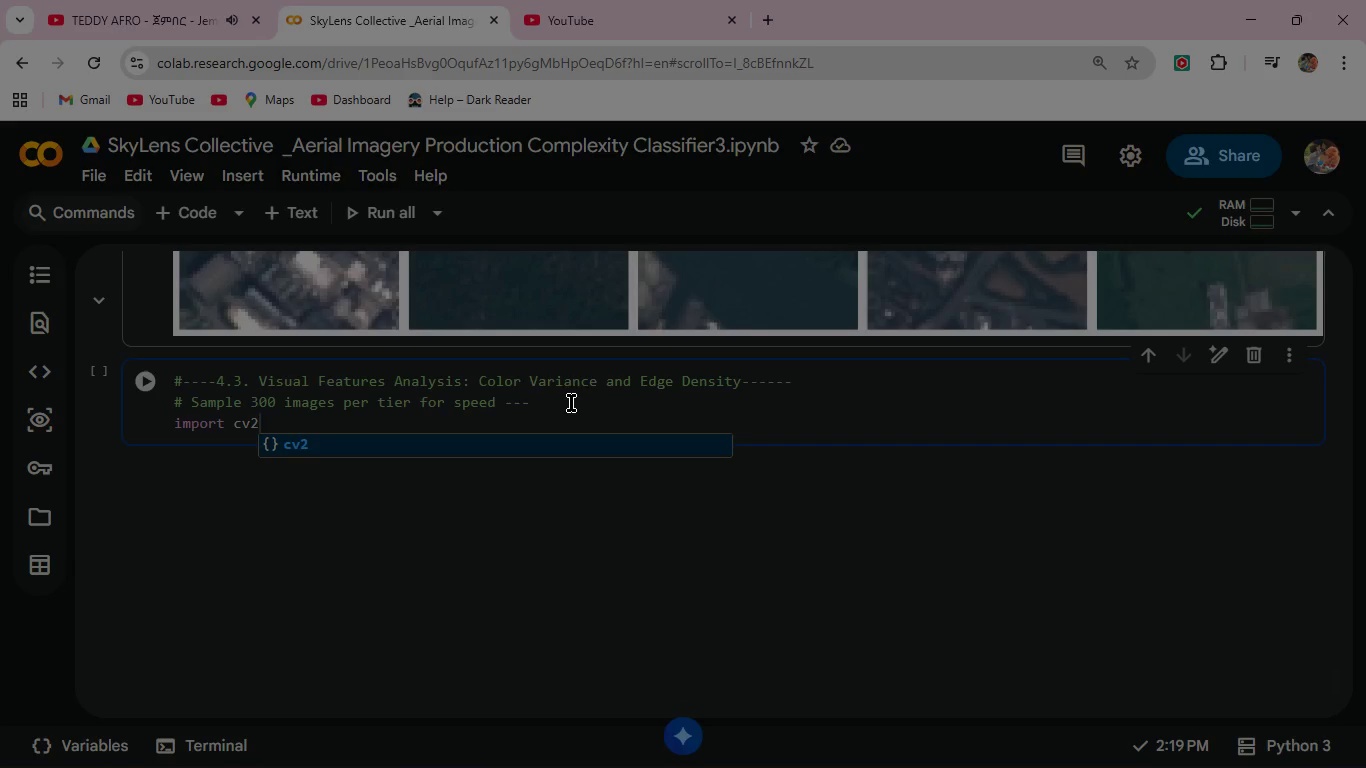 
key(Enter)
 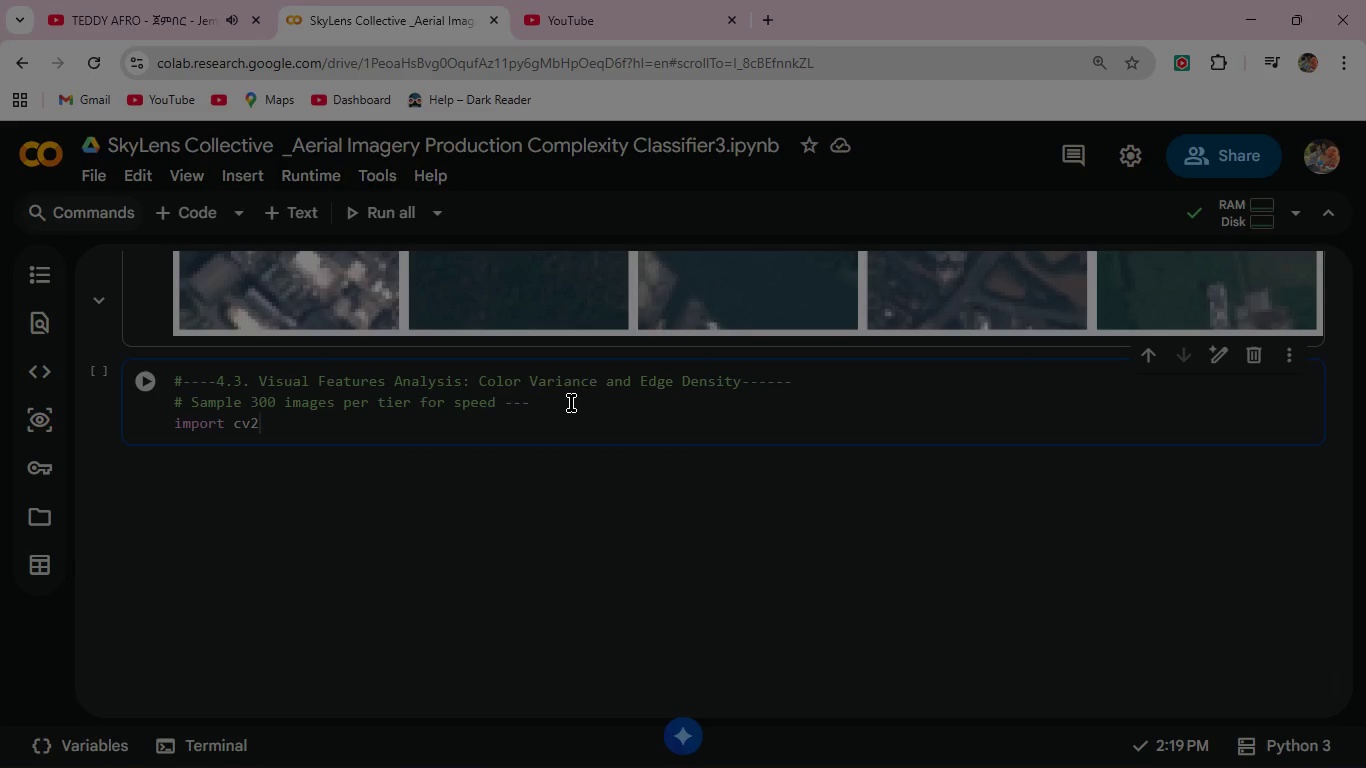 
key(Enter)
 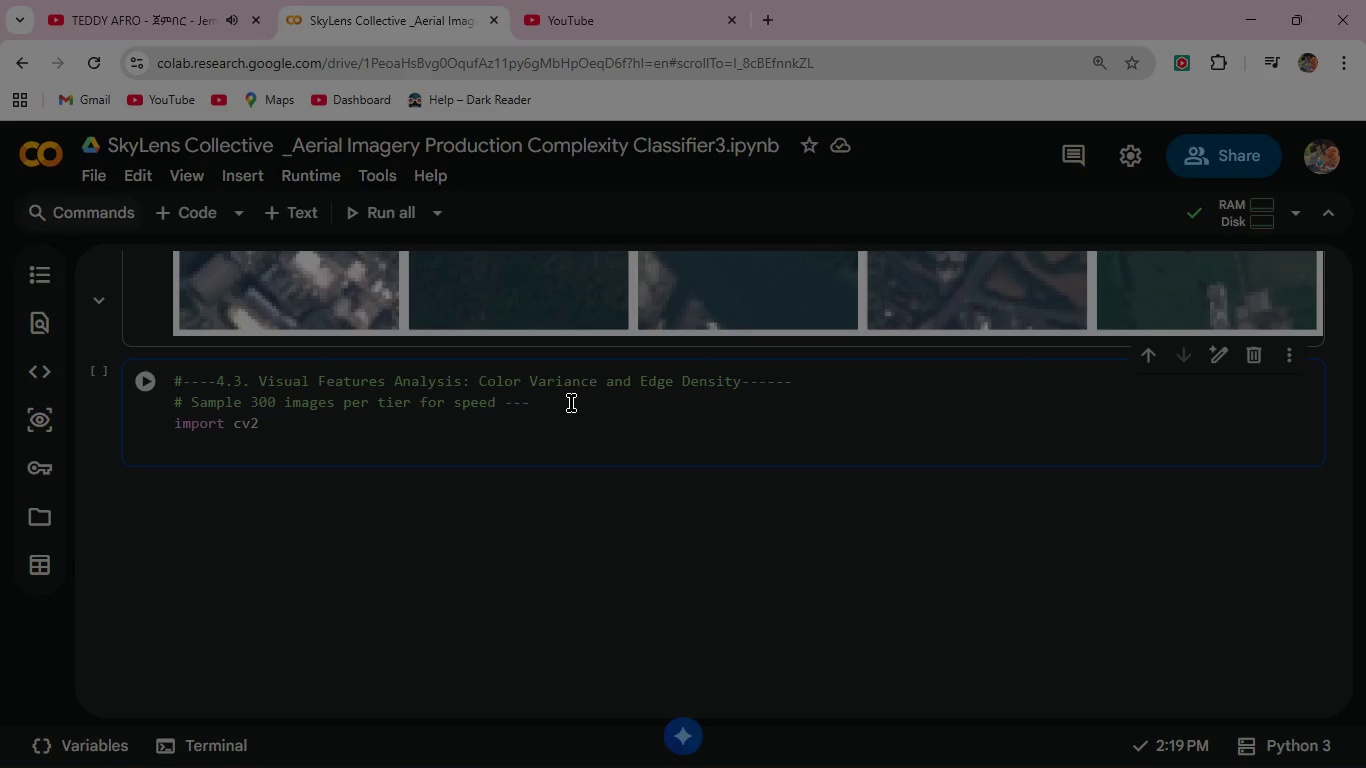 
key(Enter)
 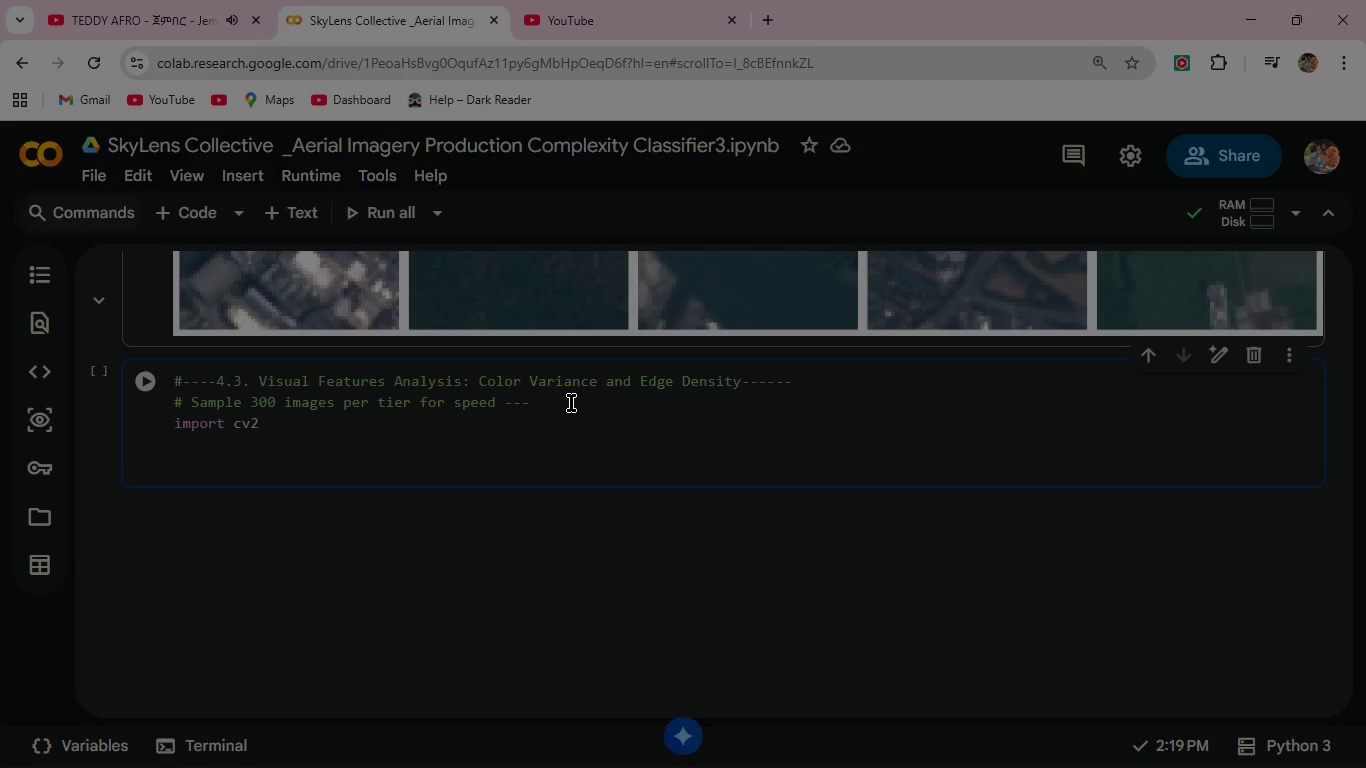 
type(def compute)
 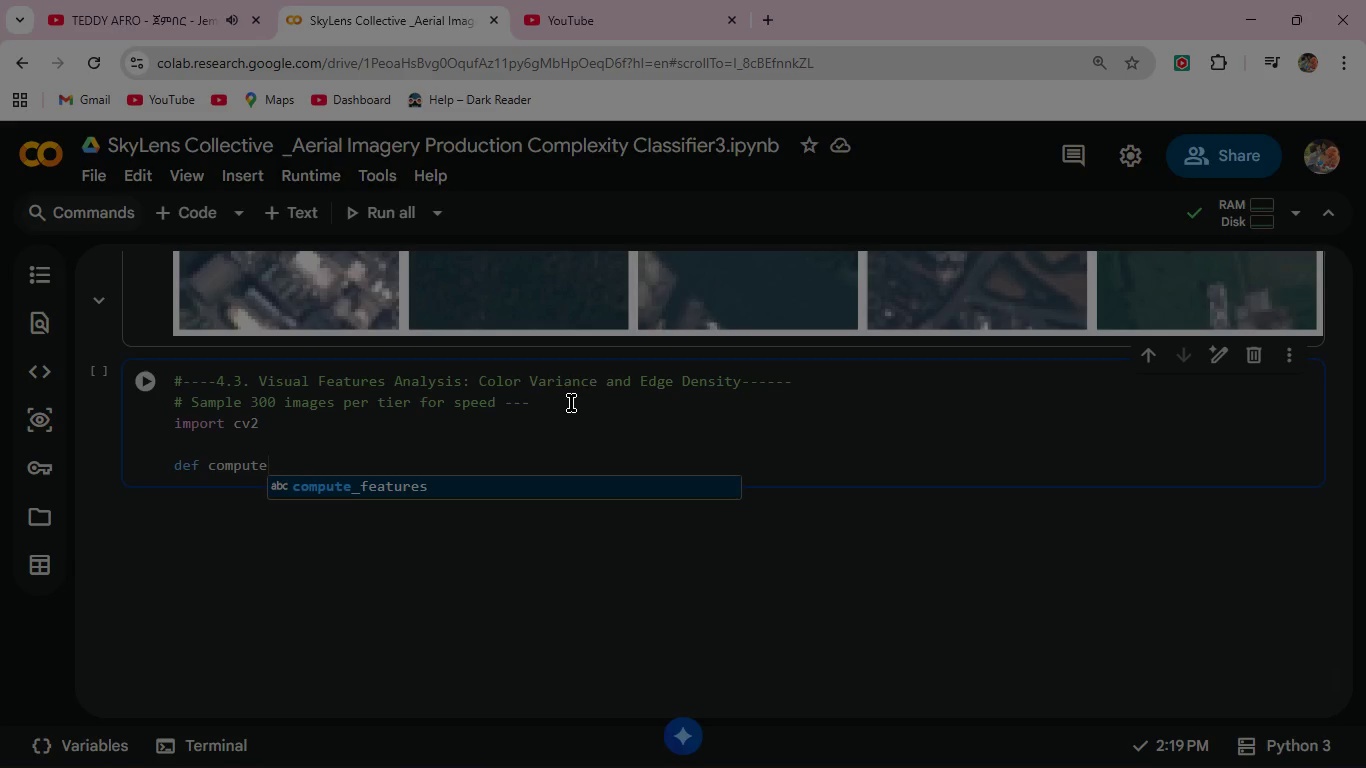 
wait(9.17)
 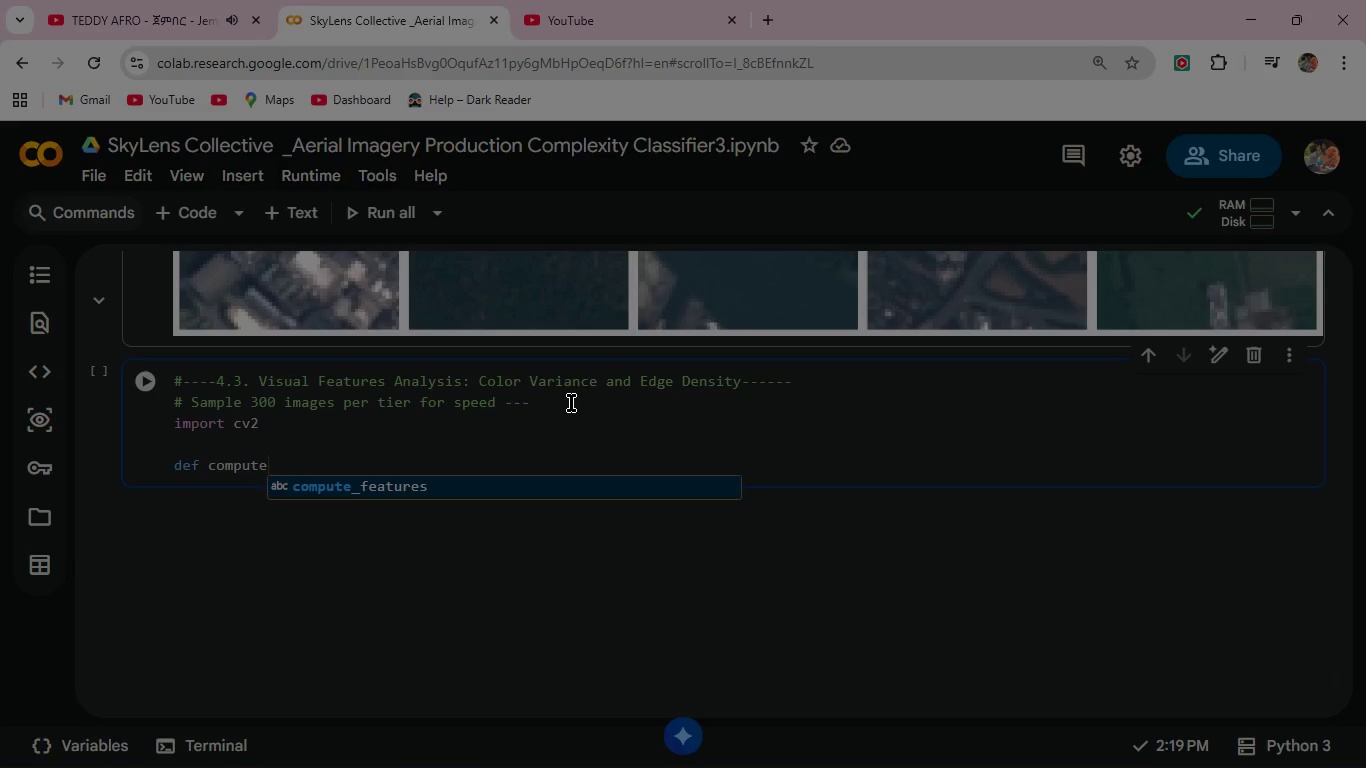 
key(Enter)
 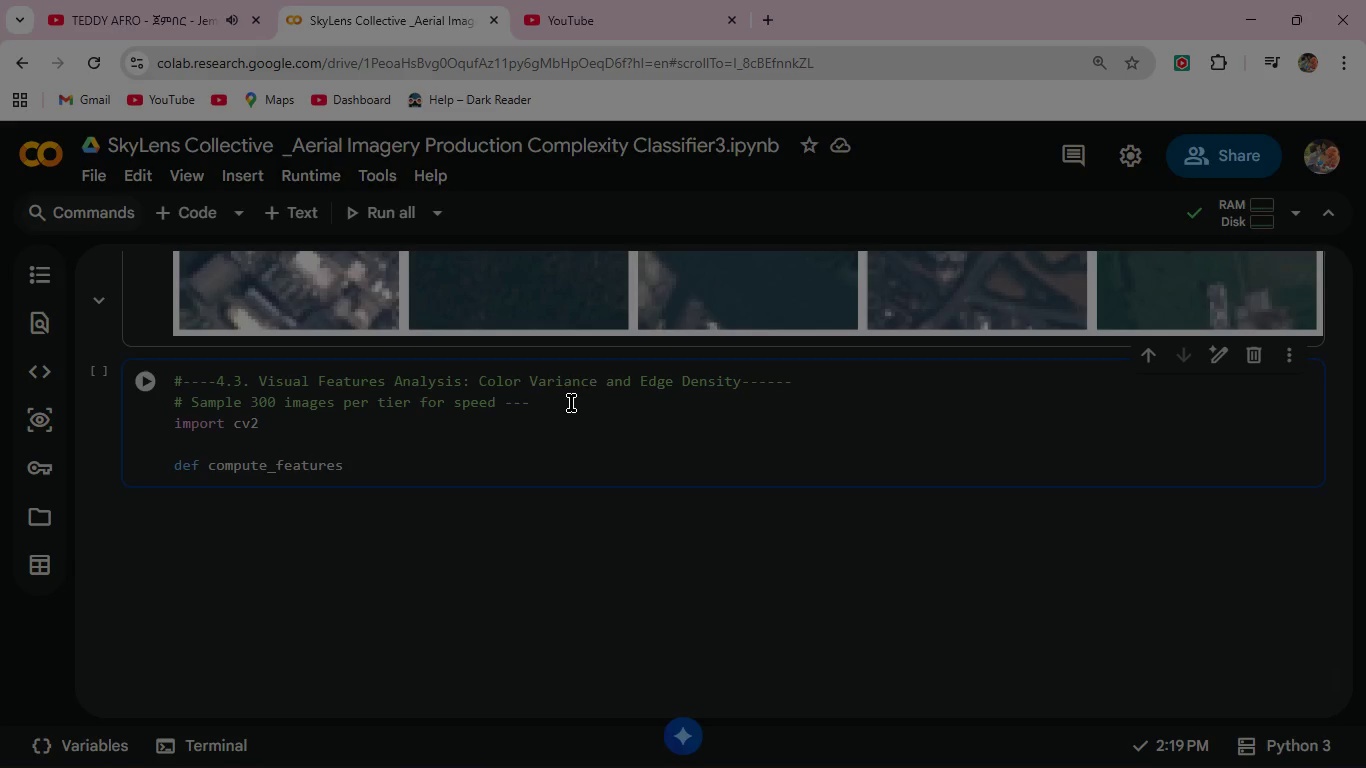 
type((image)
 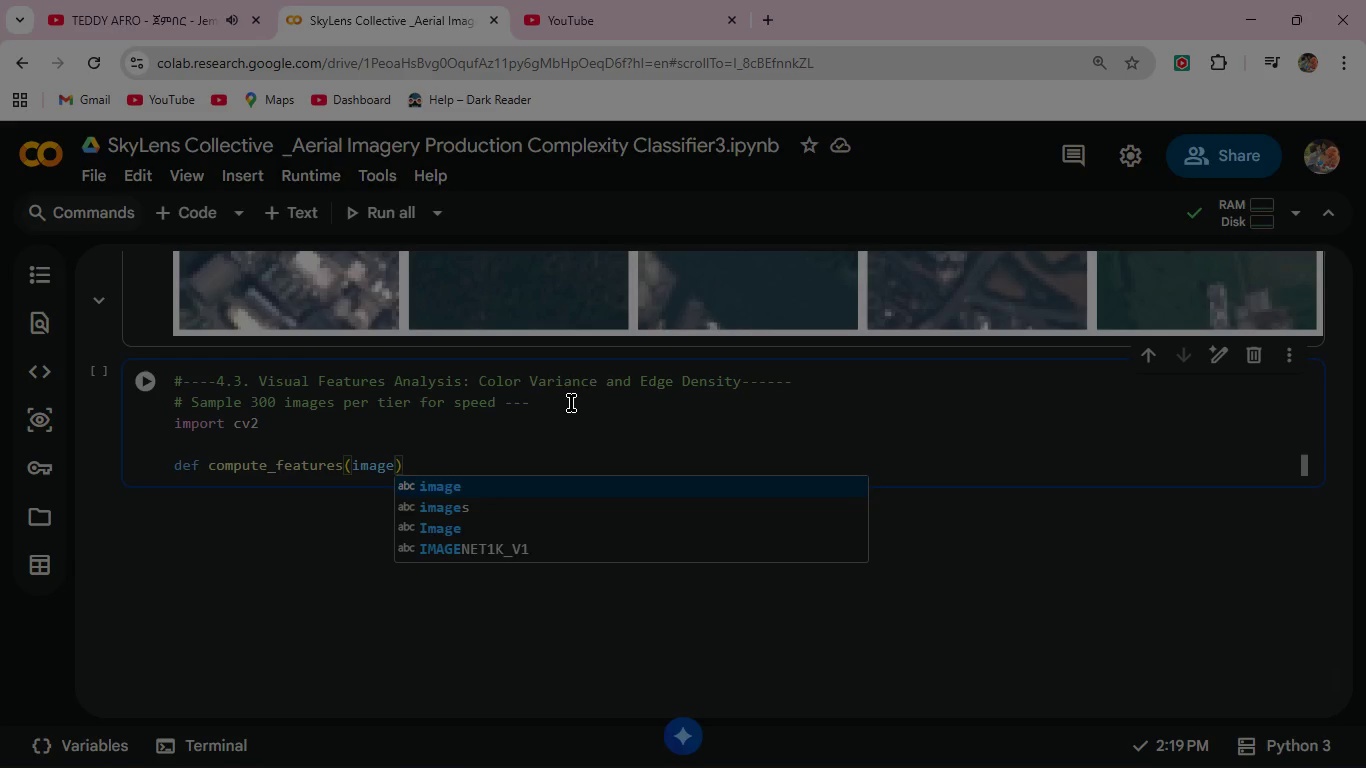 
key(ArrowRight)
 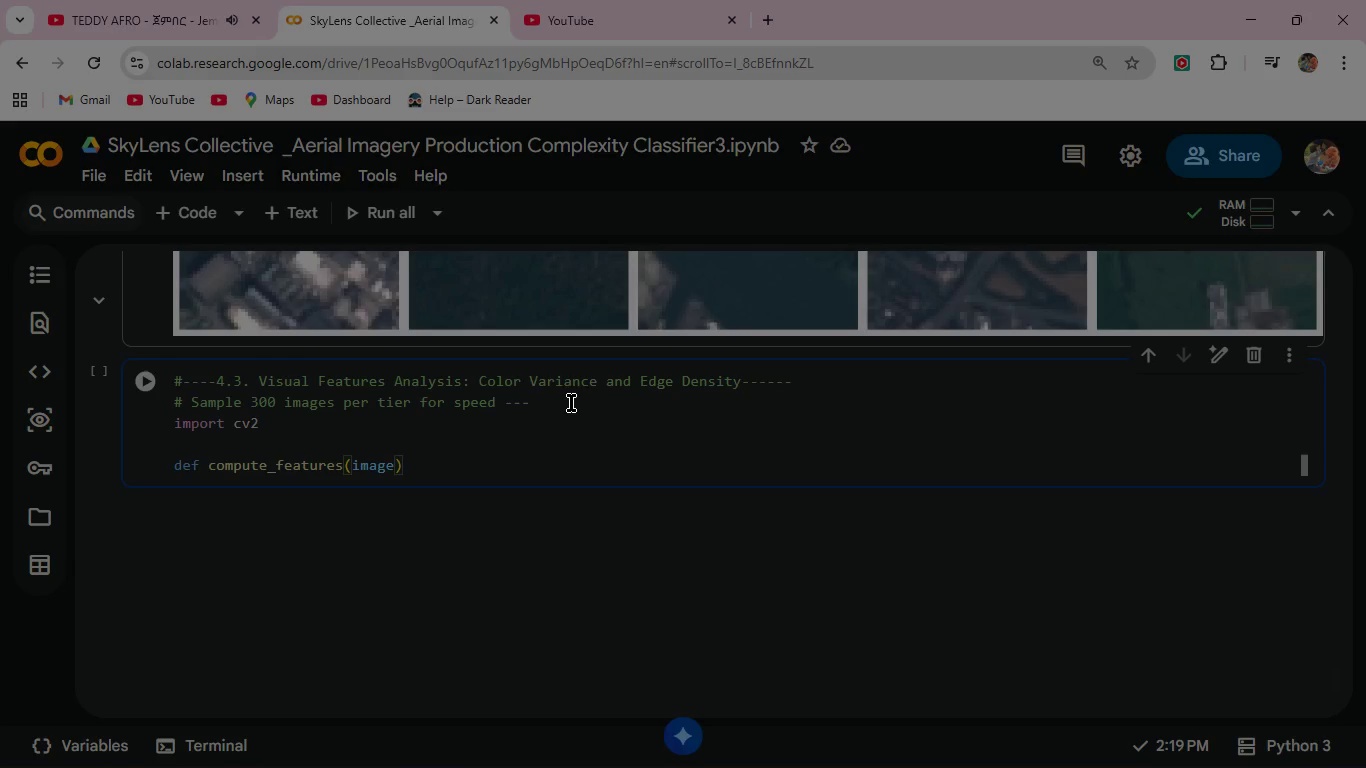 
key(Shift+ShiftRight)
 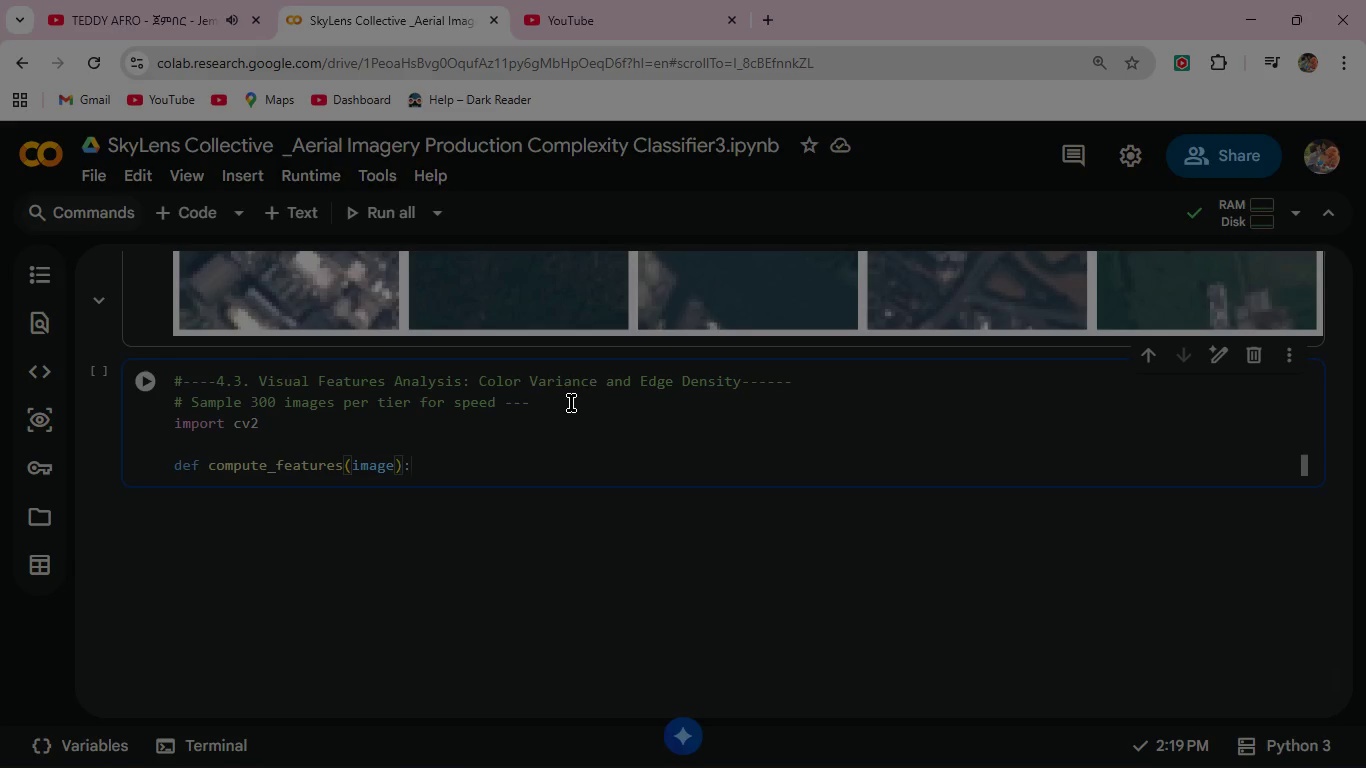 
key(Shift+Semicolon)
 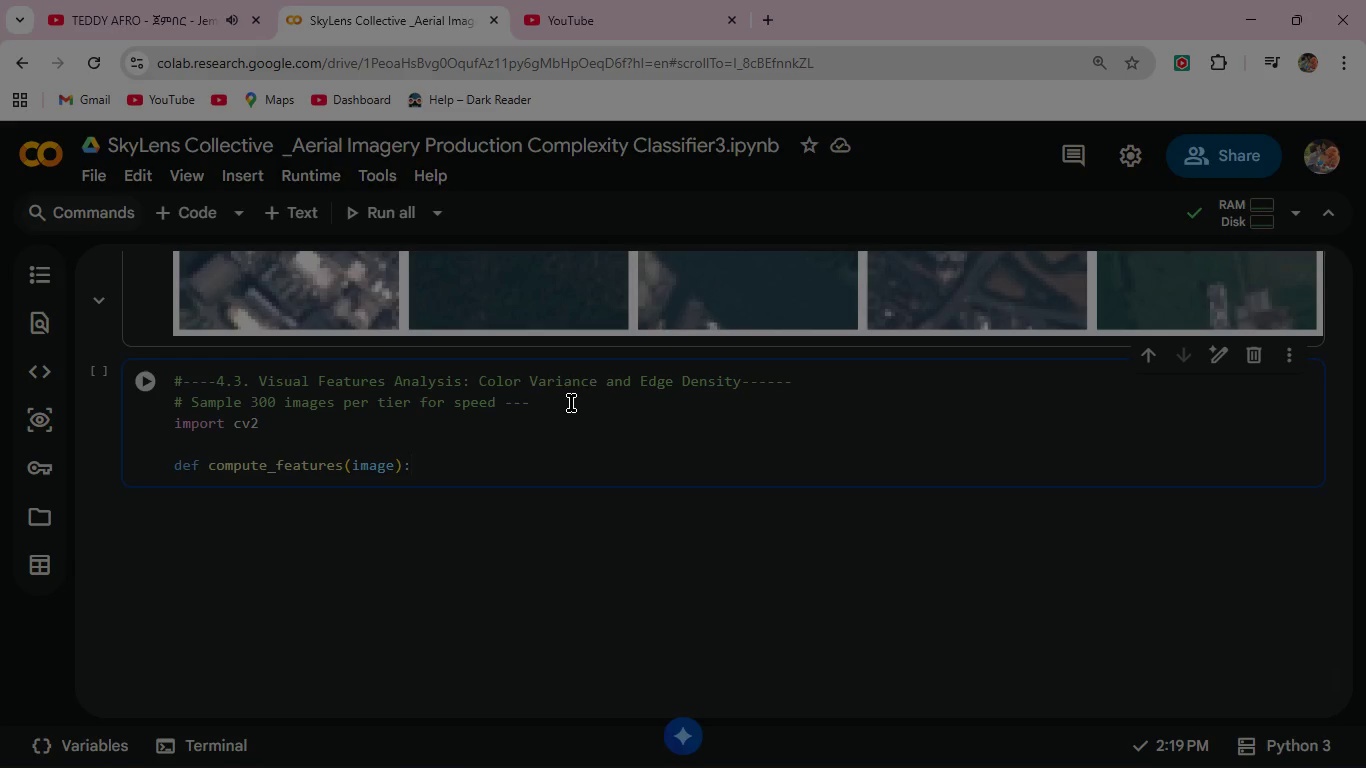 
key(Enter)
 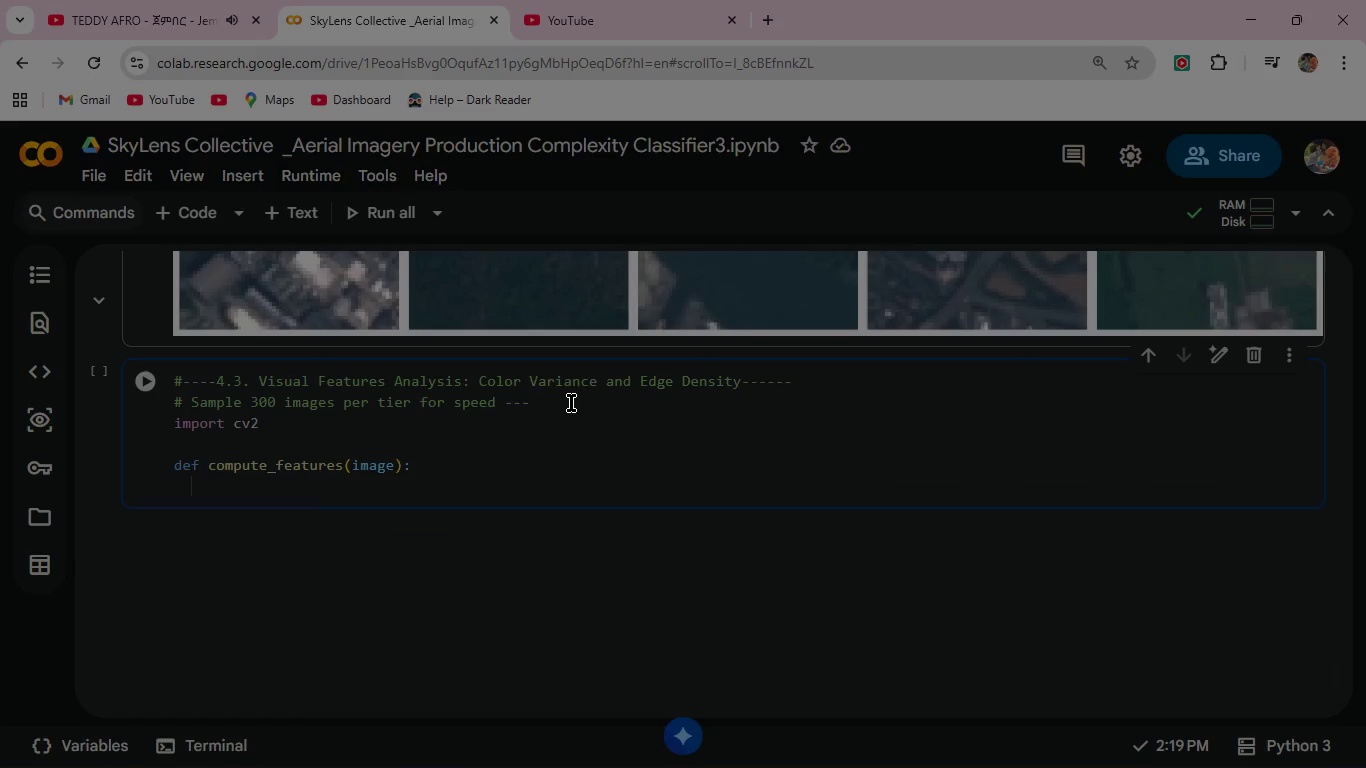 
type(  img_np      = )
 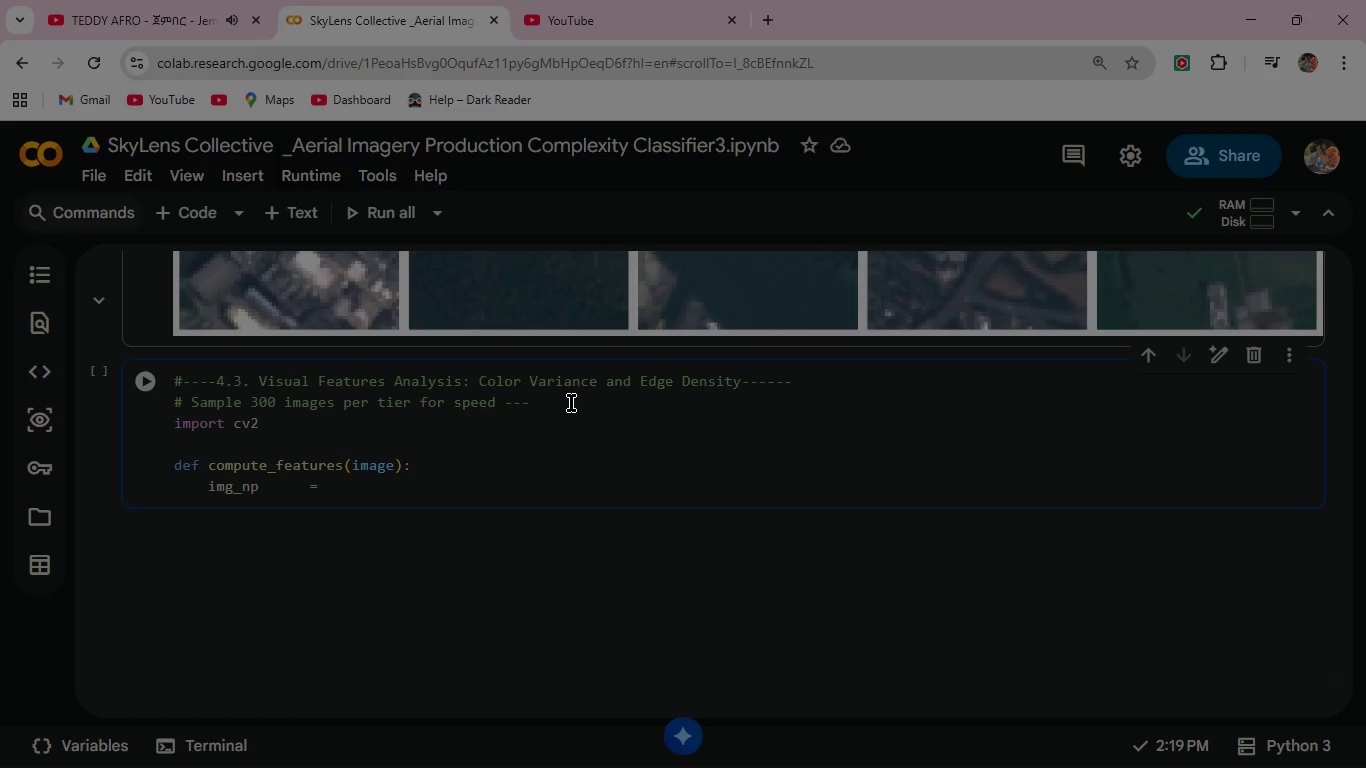 
wait(7.45)
 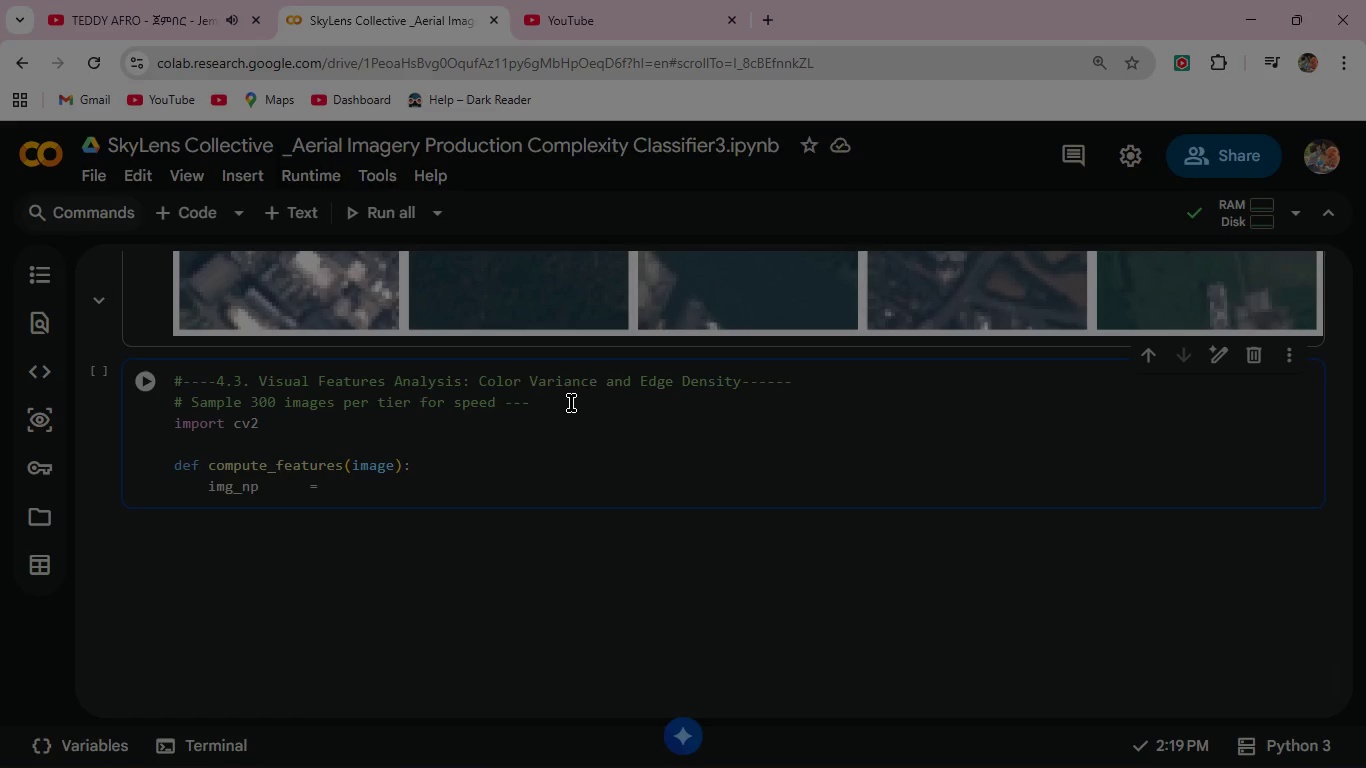 
type(np.array(im)
 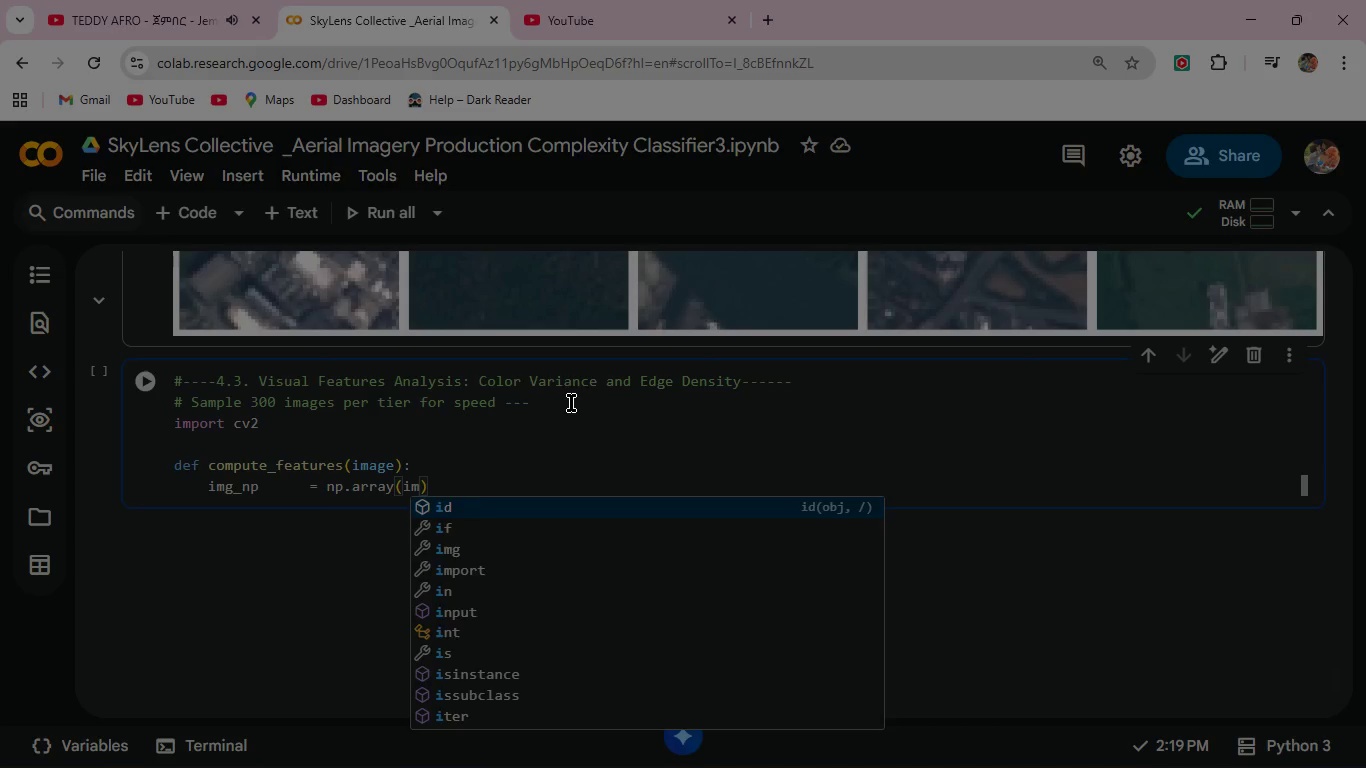 
type(age.convert('RGB)
 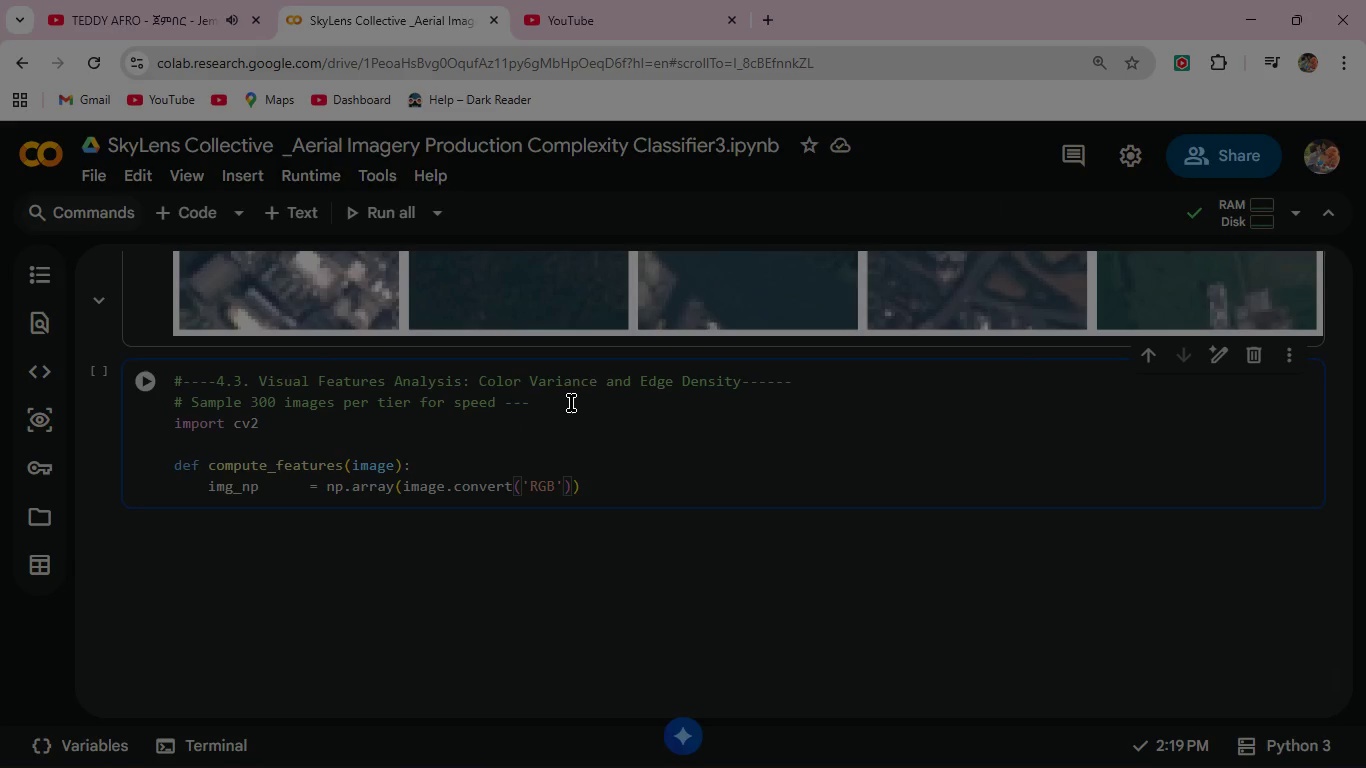 
wait(5.78)
 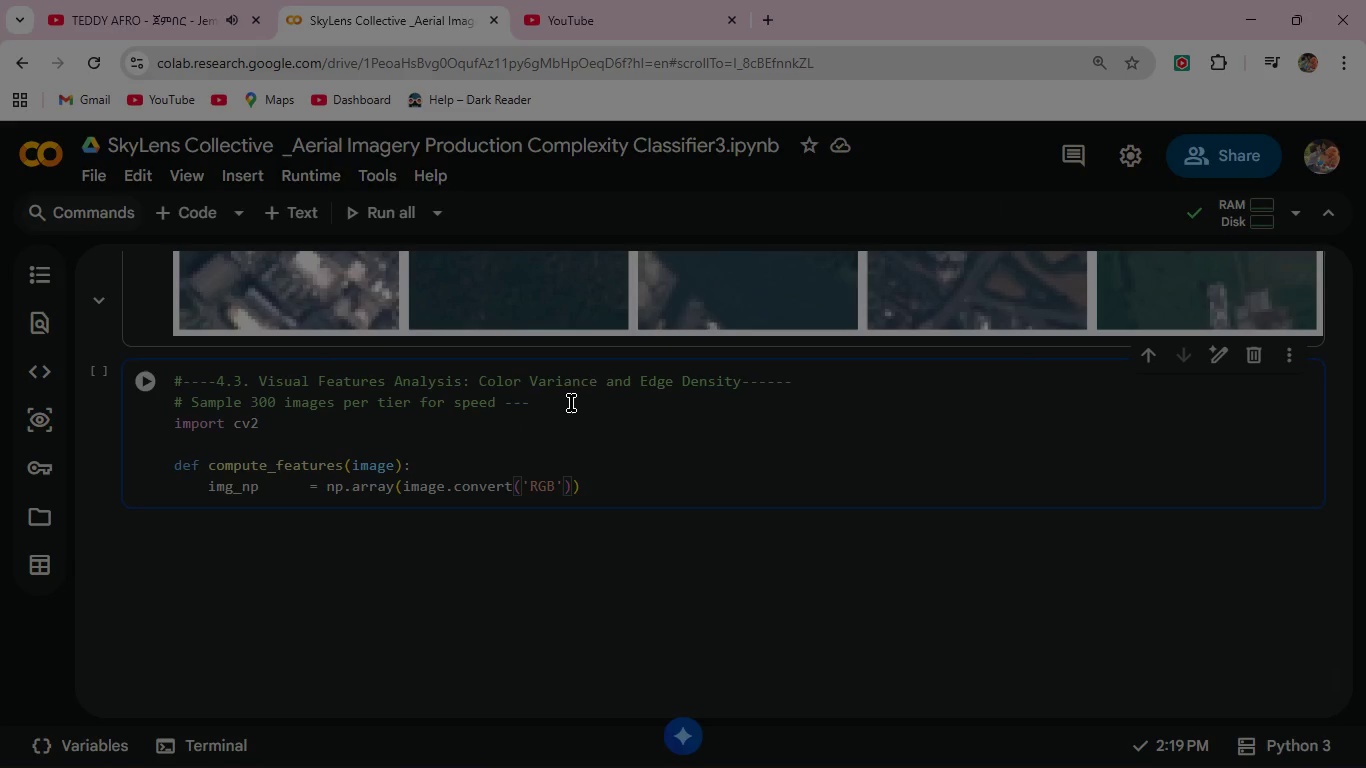 
key(ArrowRight)
 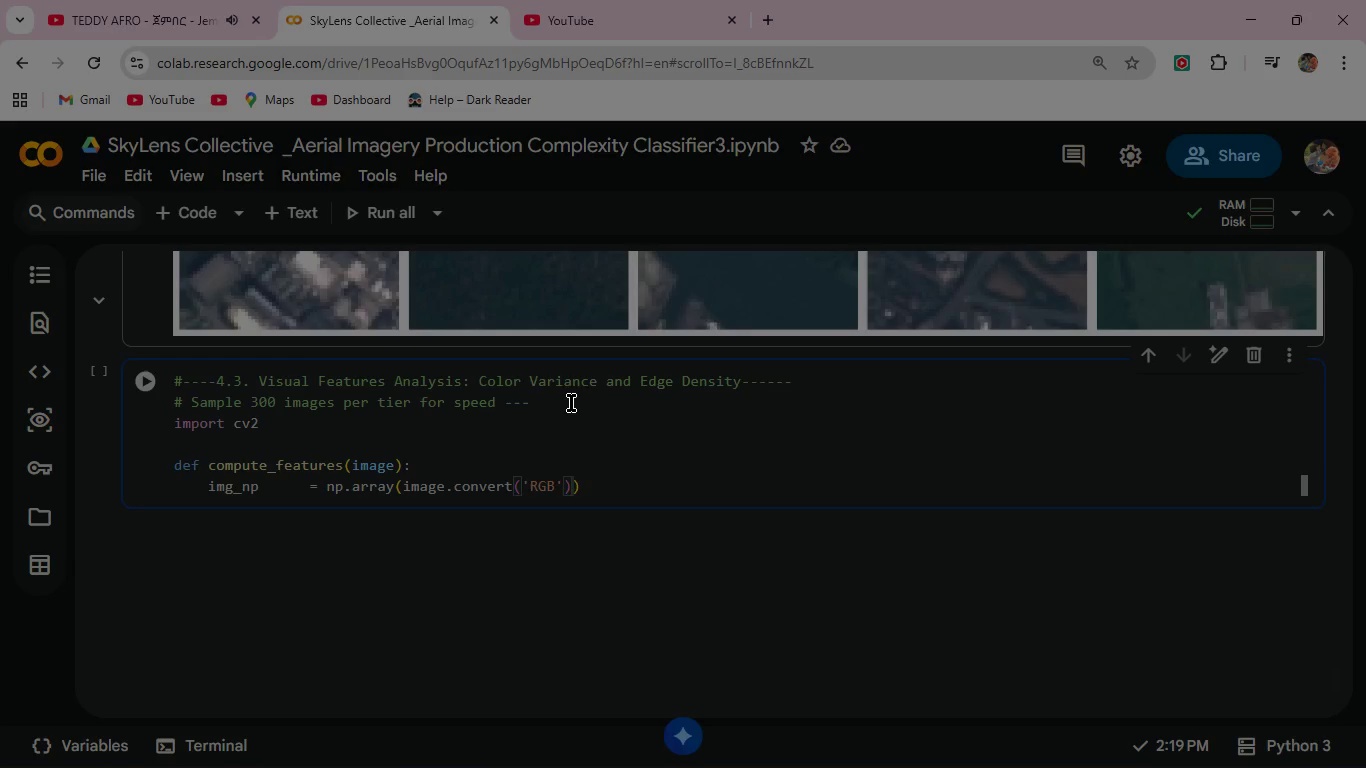 
key(ArrowRight)
 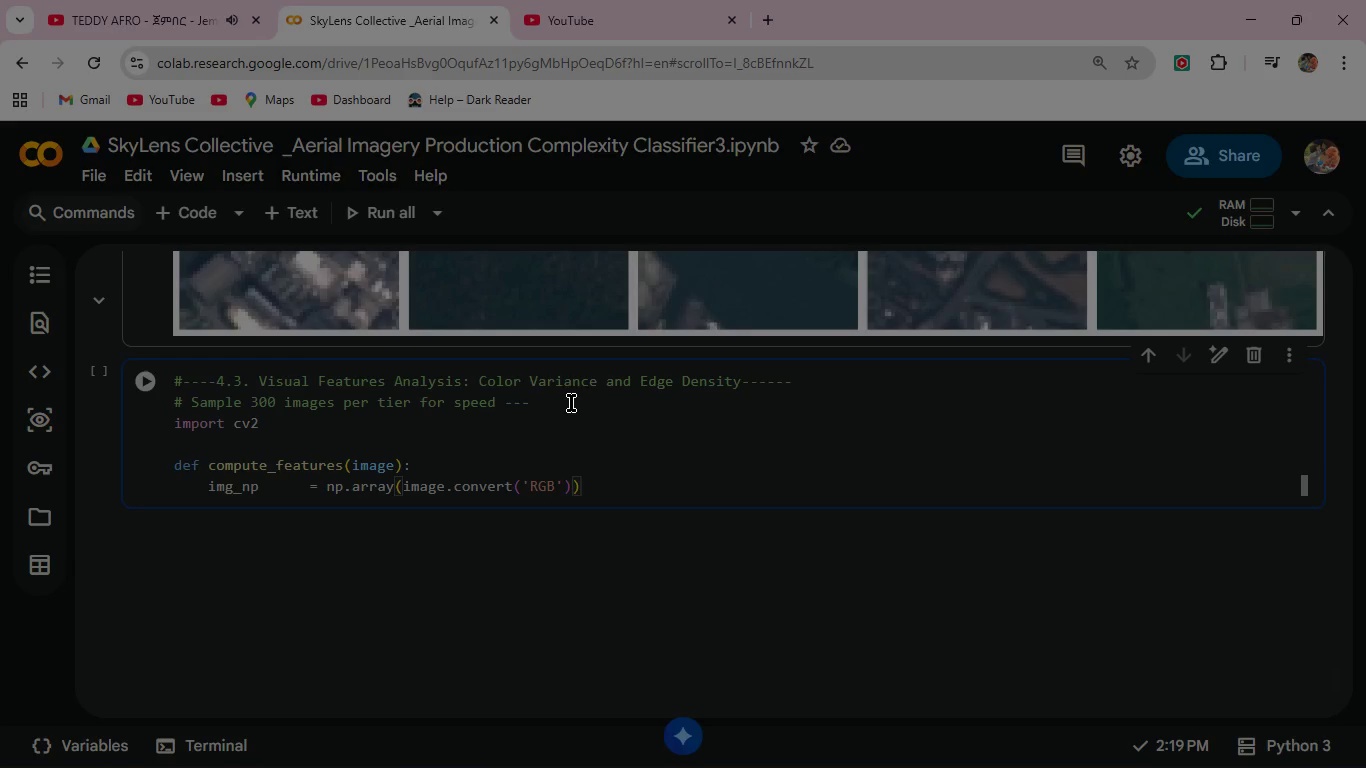 
key(ArrowRight)
 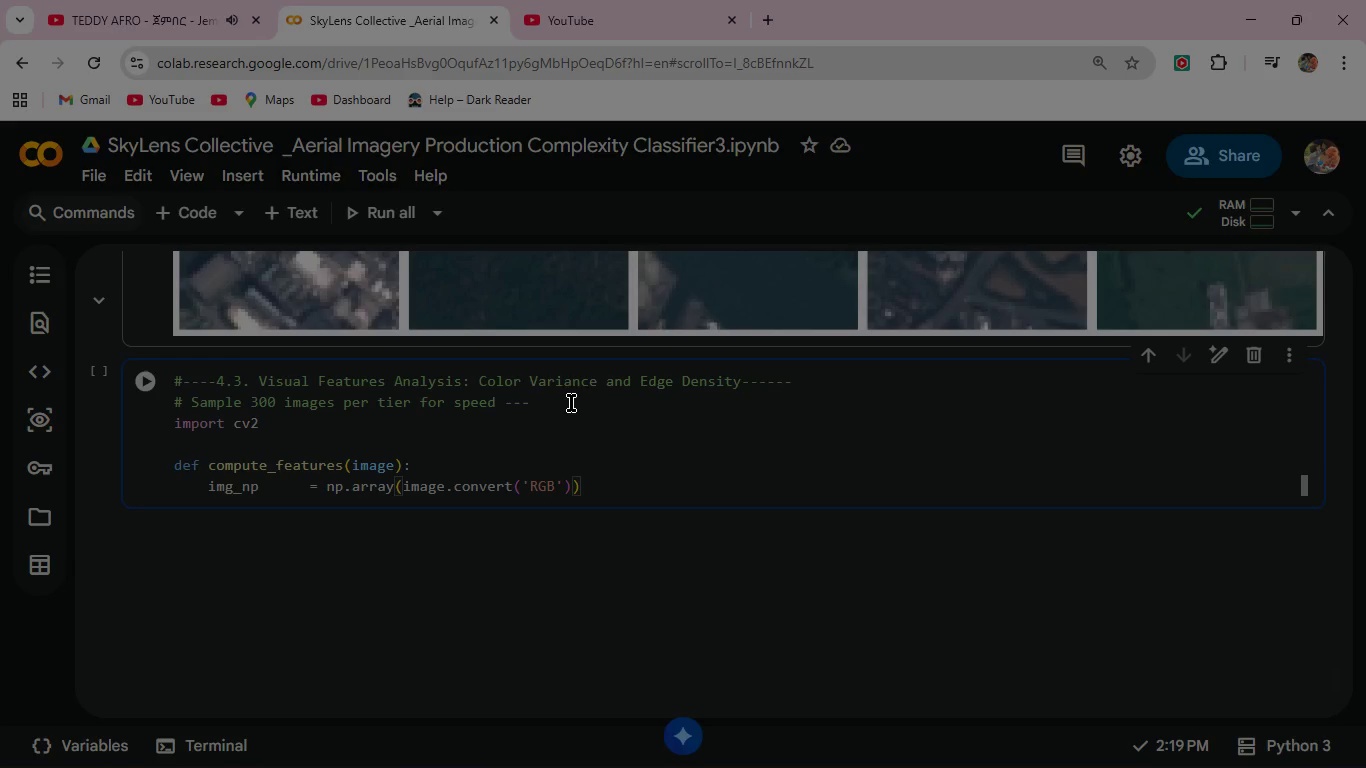 
key(Enter)
 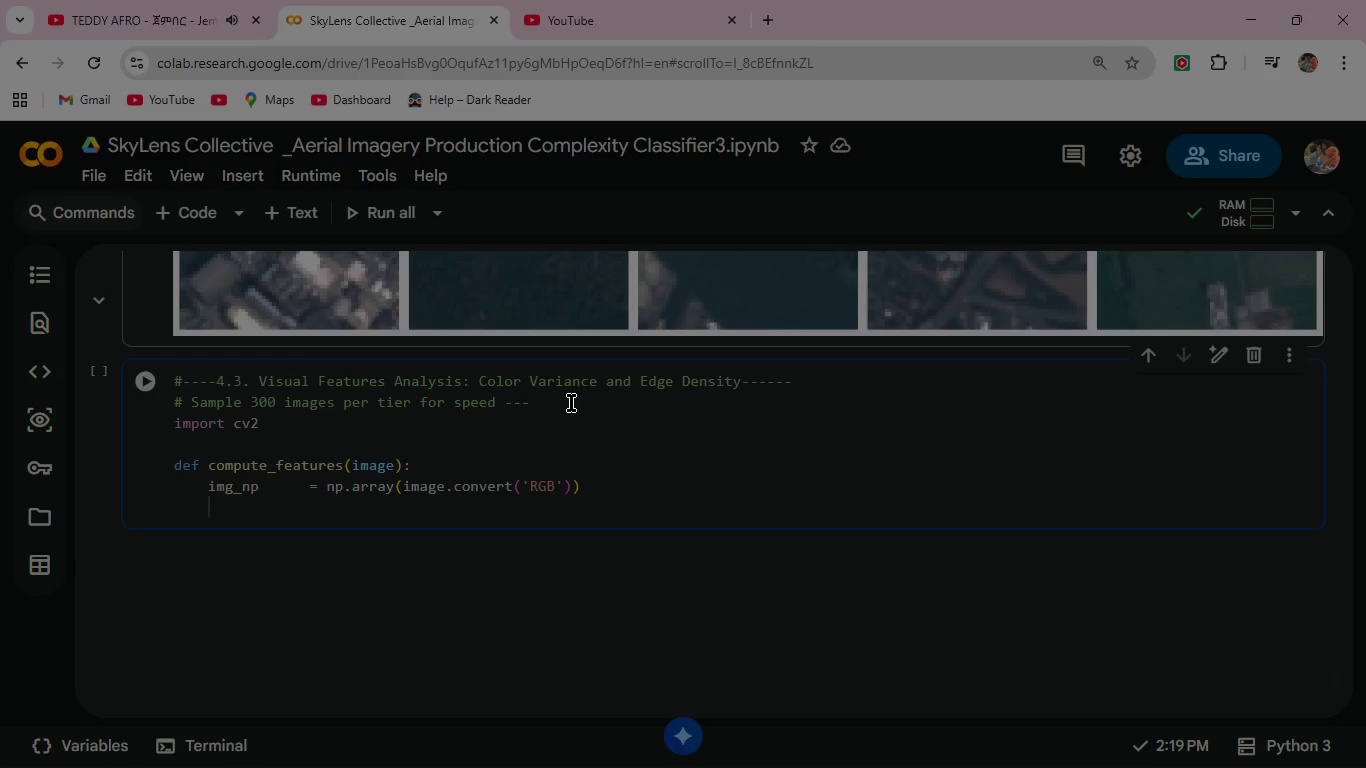 
type(color_var   = float(np.mean([np.var(img_)
 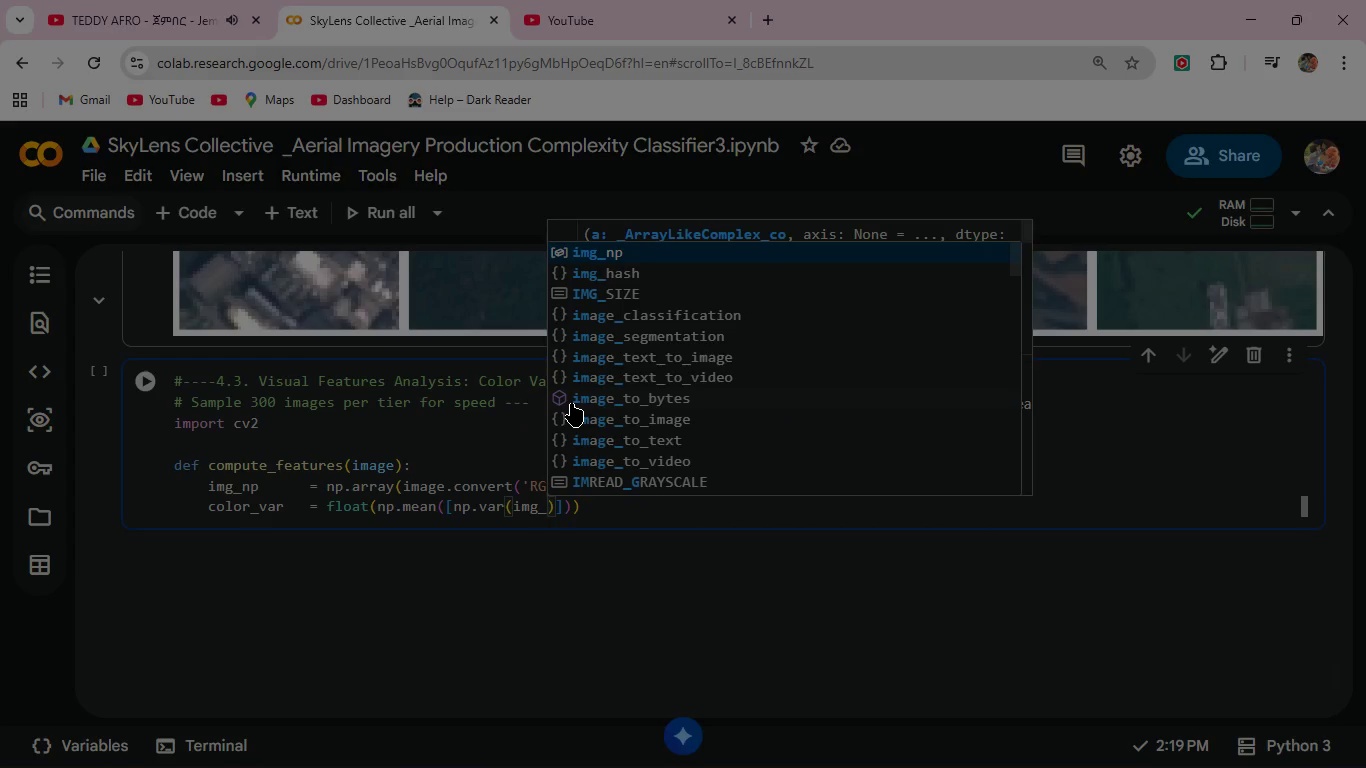 
key(Enter)
 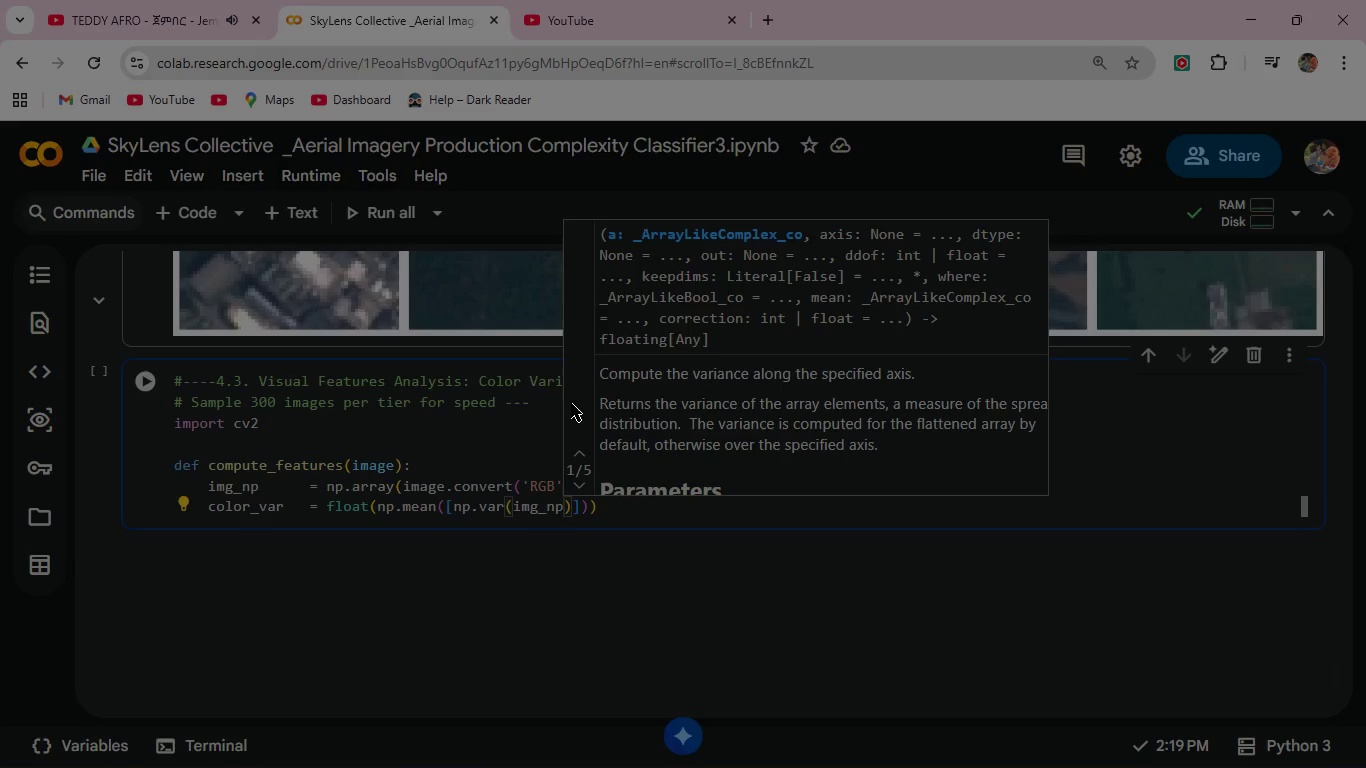 
key(BracketLeft)
 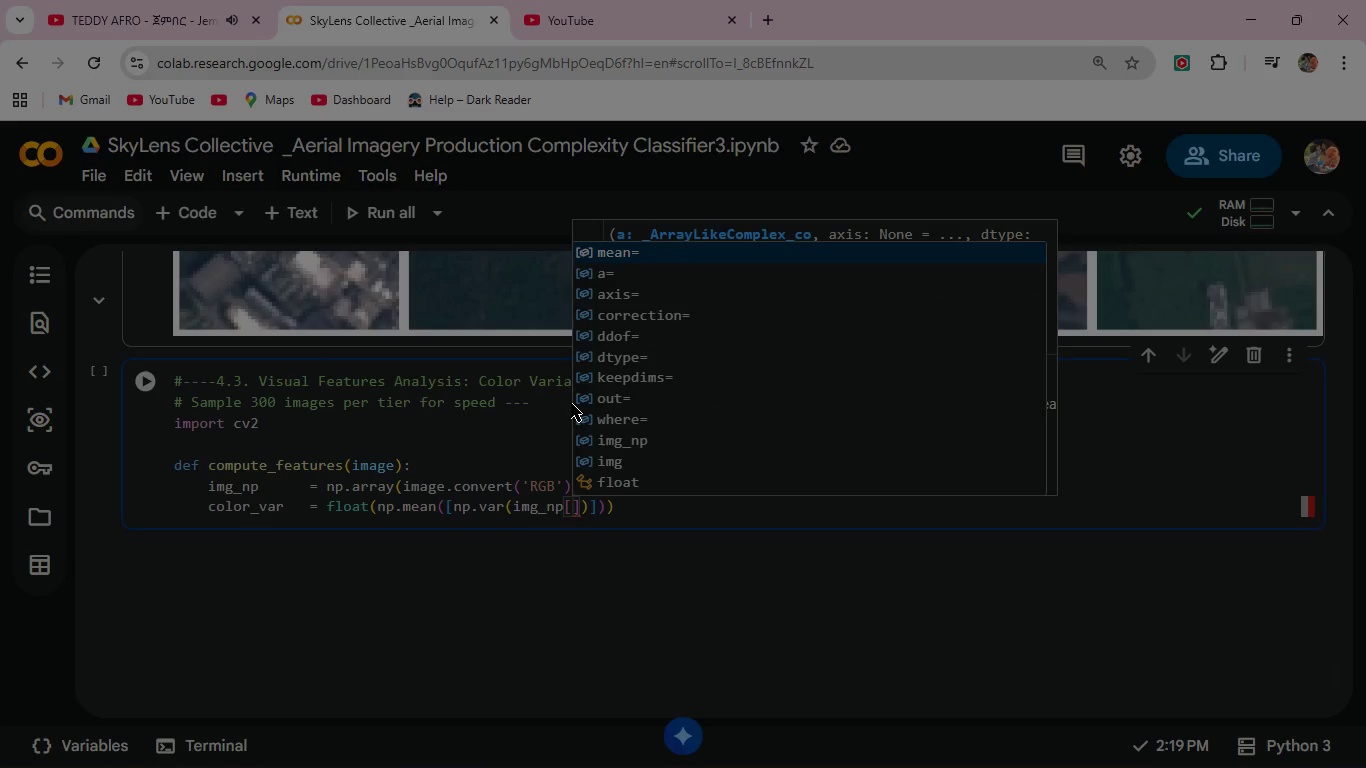 
wait(5.2)
 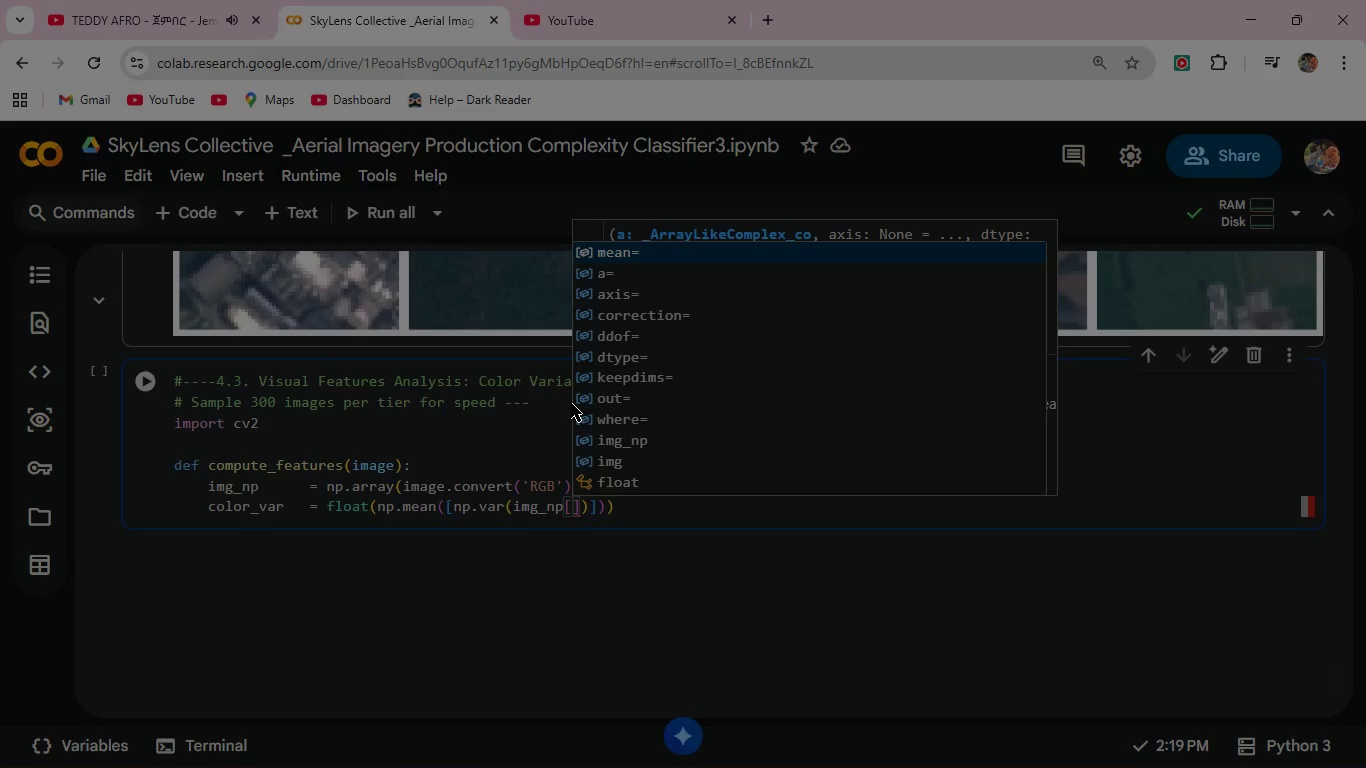 
key(Shift+ShiftRight)
 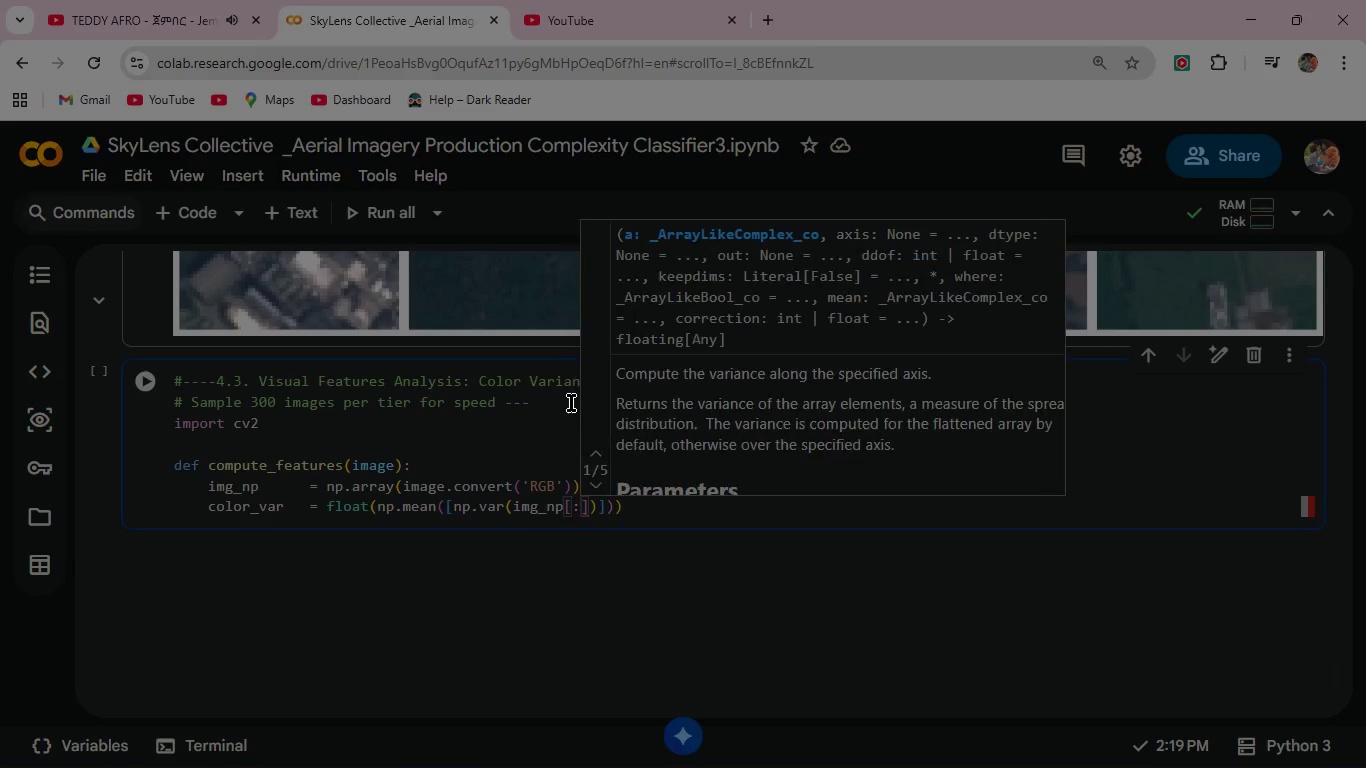 
key(Shift+Semicolon)
 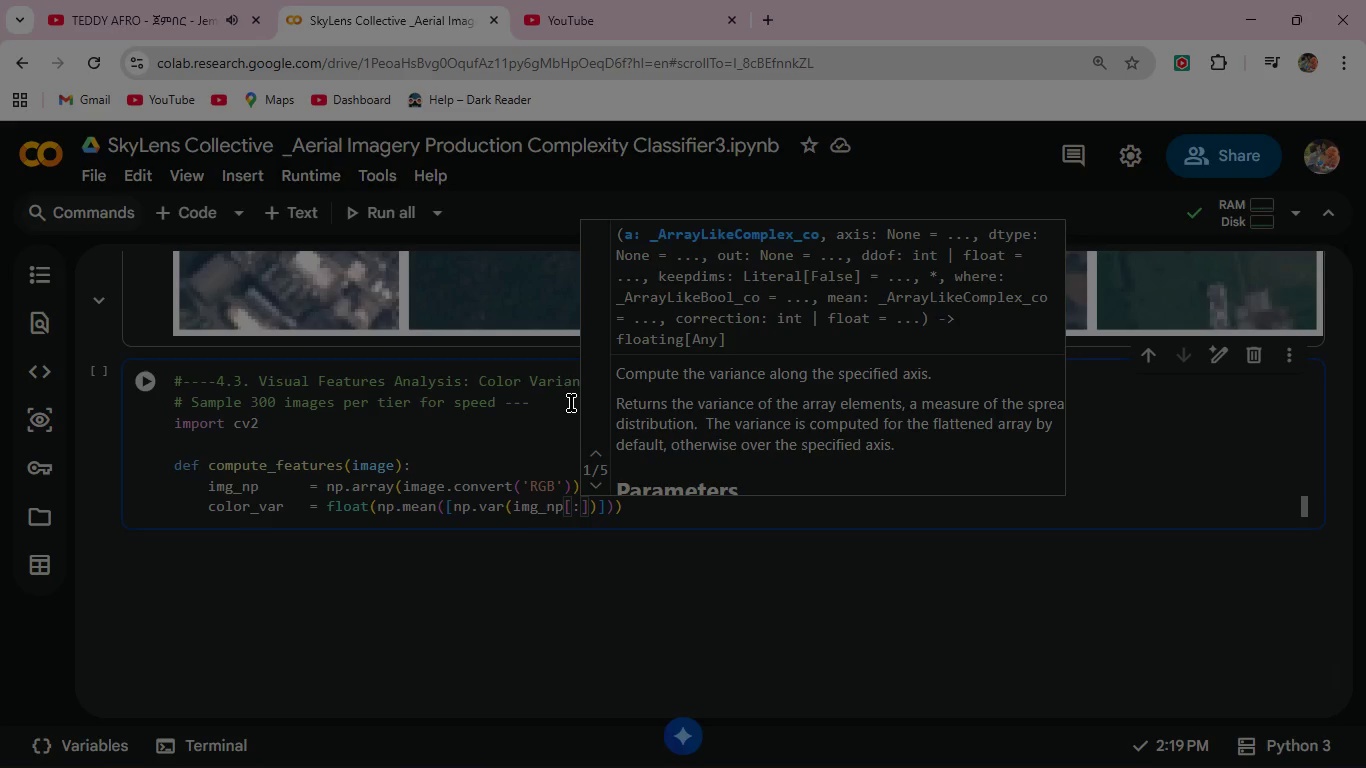 
key(Comma)
 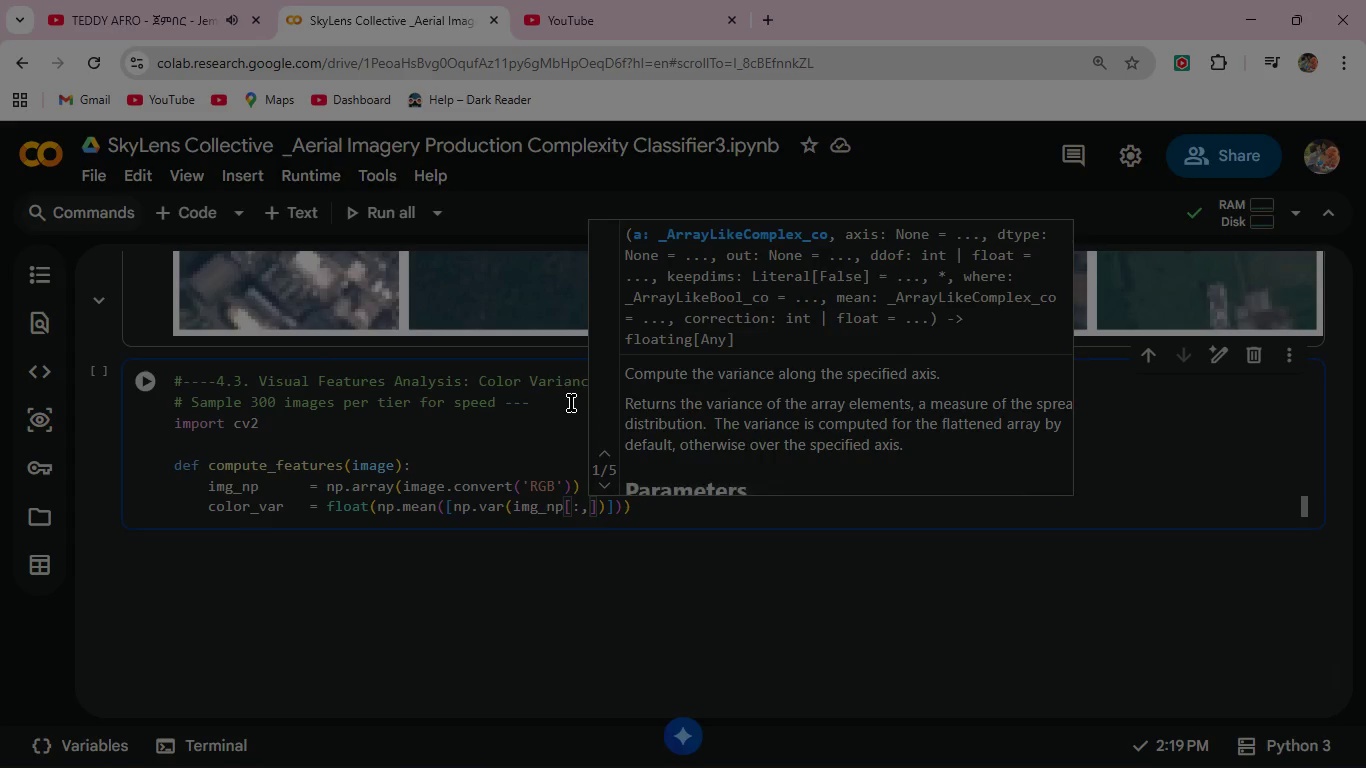 
key(Shift+Semicolon)
 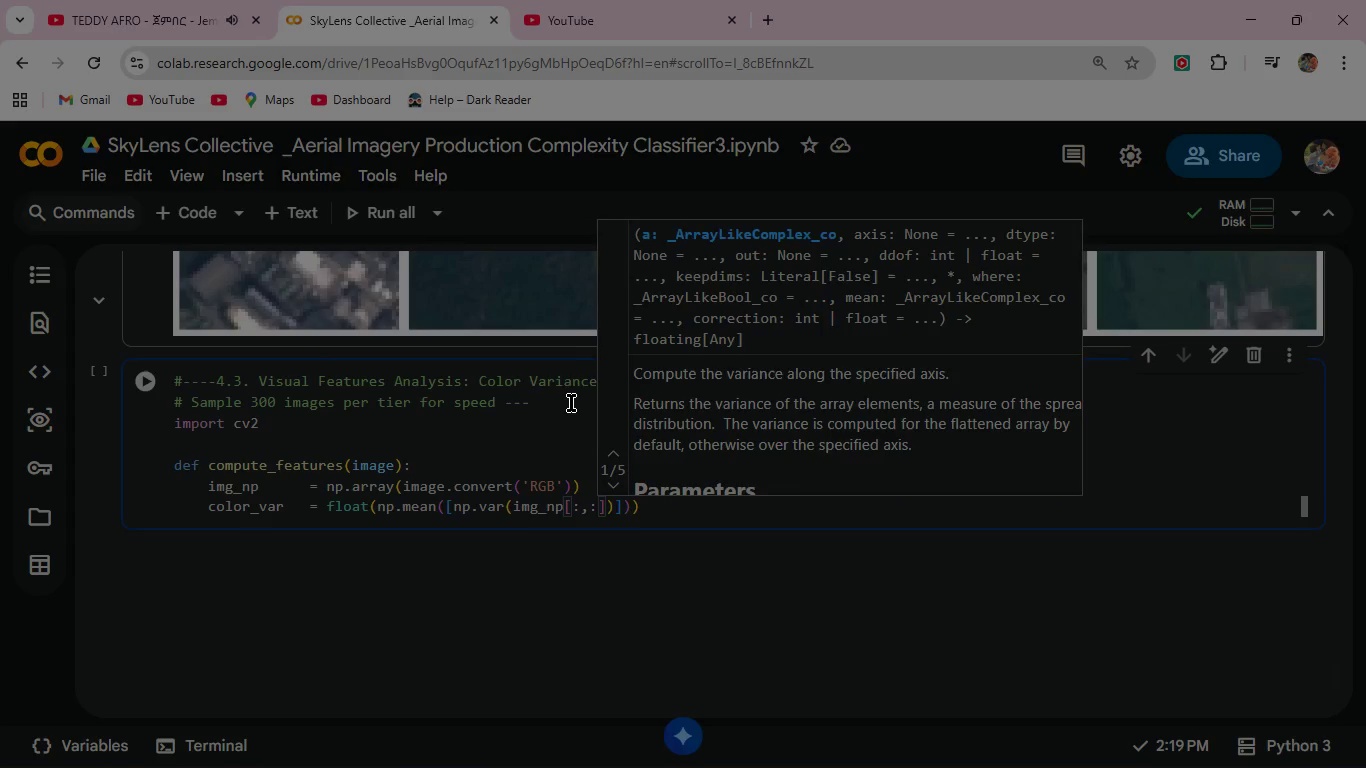 
key(Comma)
 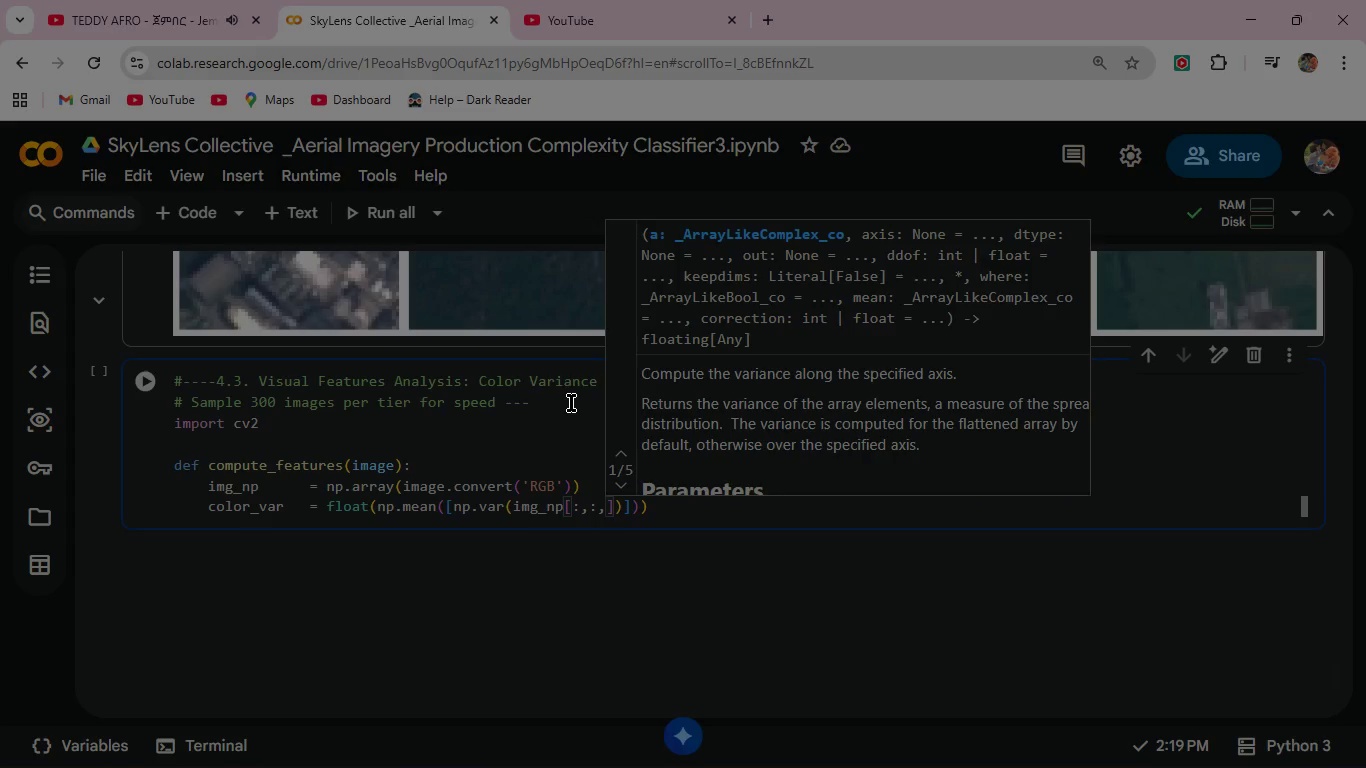 
key(C)
 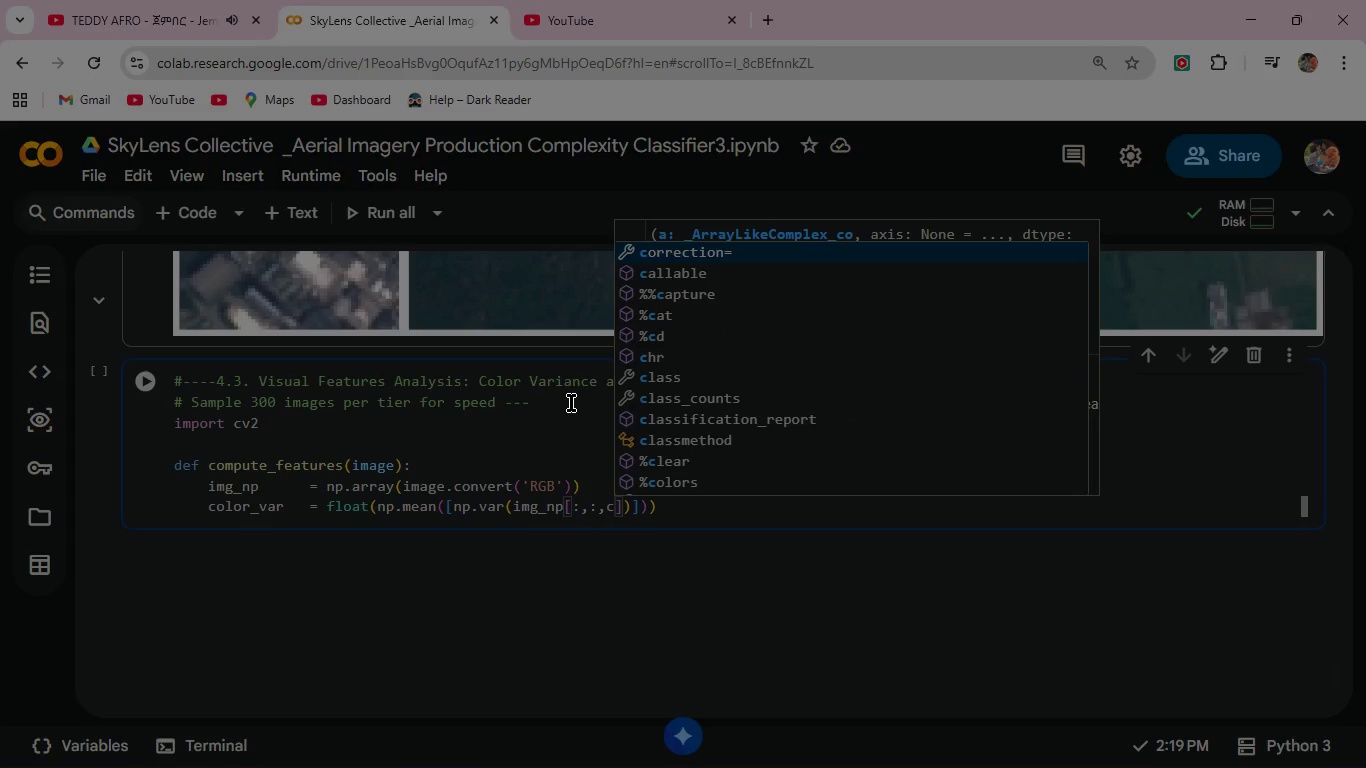 
key(ArrowRight)
 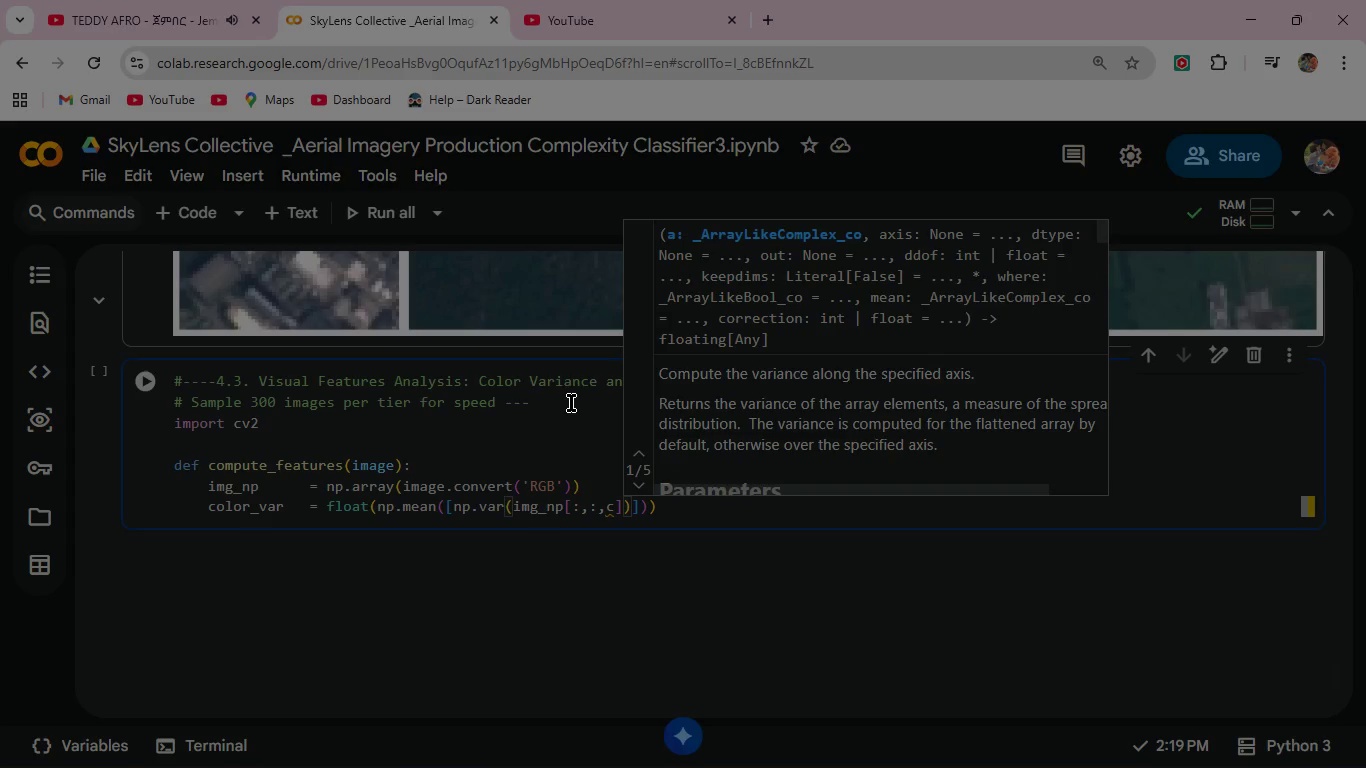 
key(ArrowRight)
 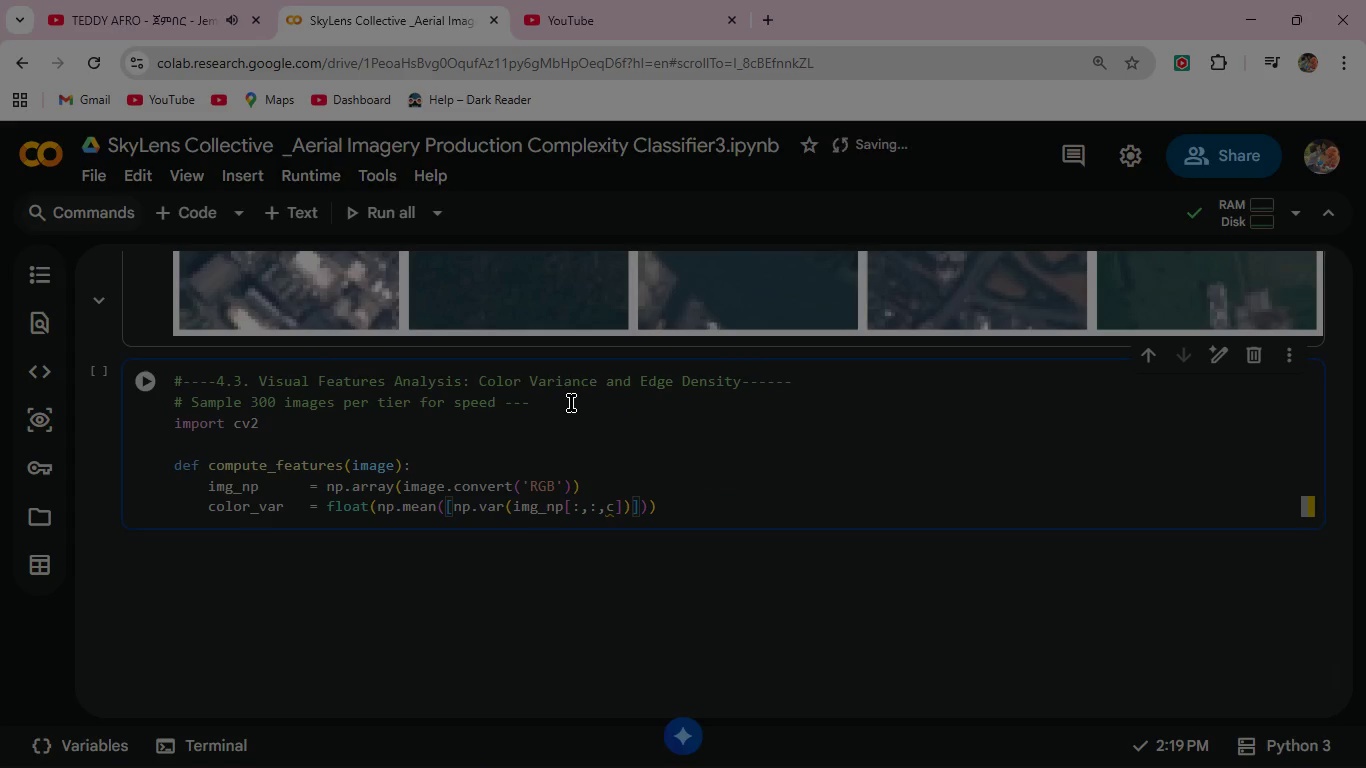 
key(ArrowLeft)
 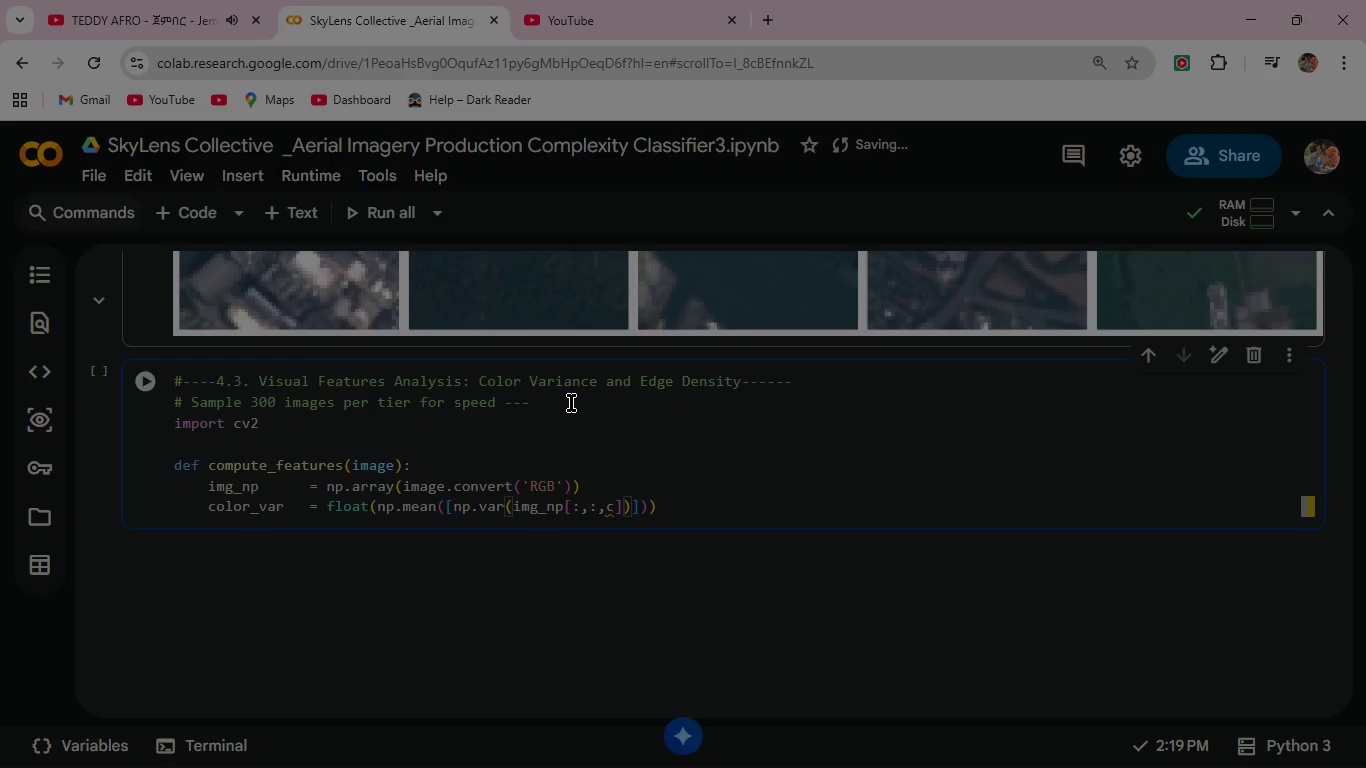 
key(Space)
 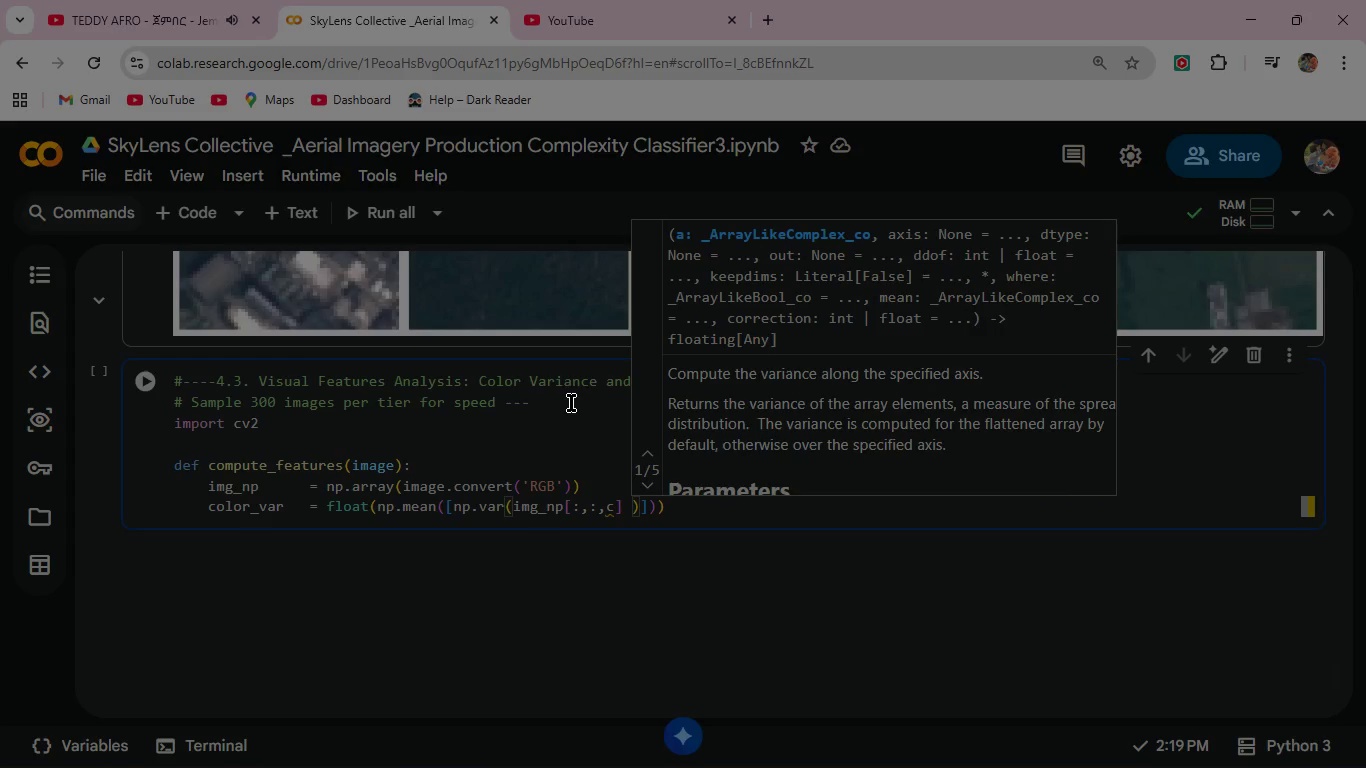 
key(Backspace)
 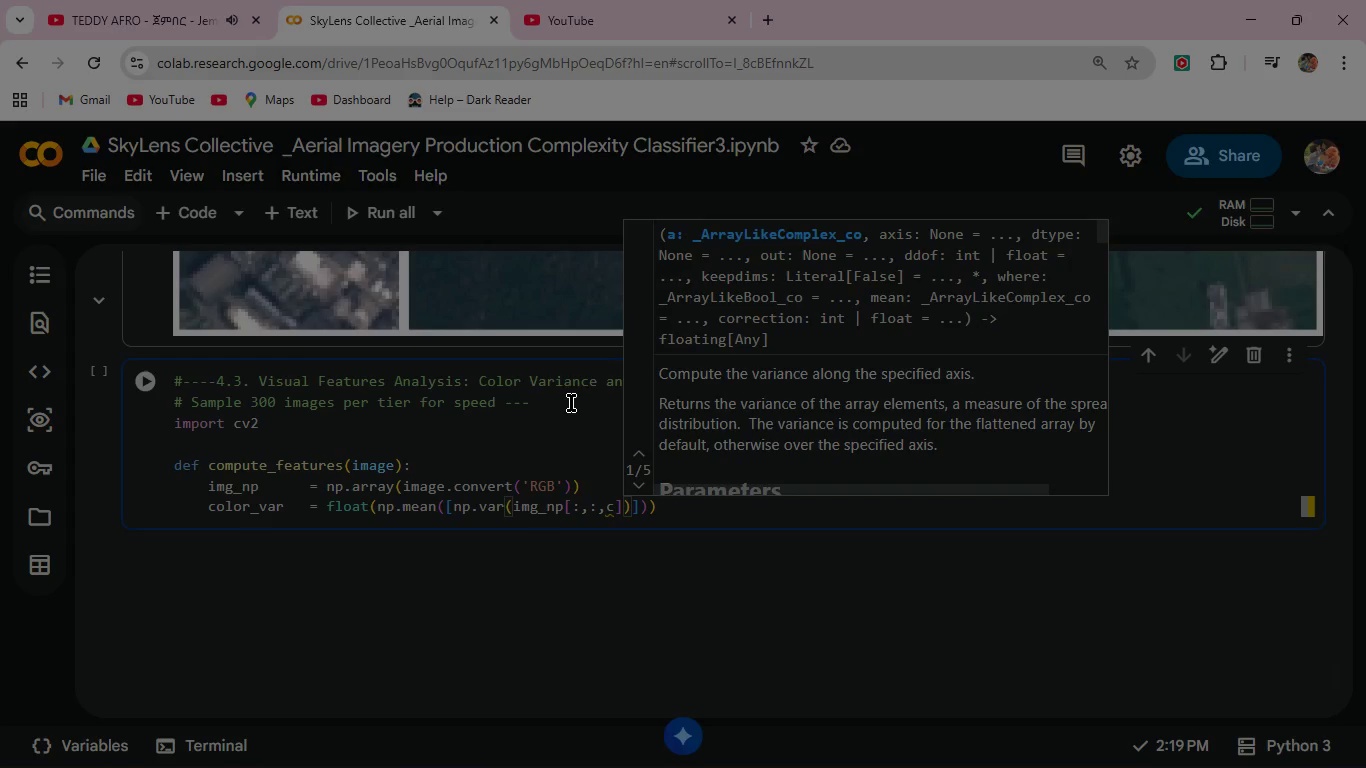 
key(ArrowRight)
 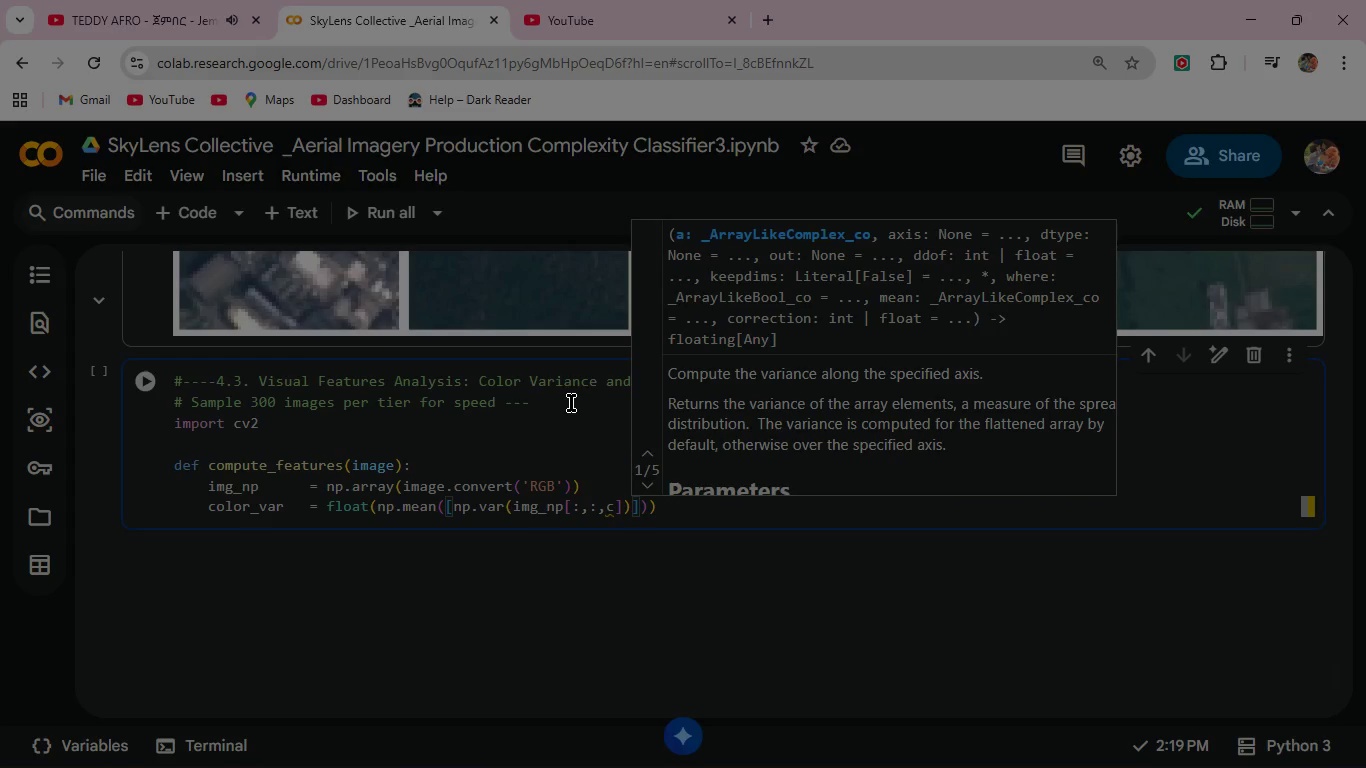 
type( for c in range)
 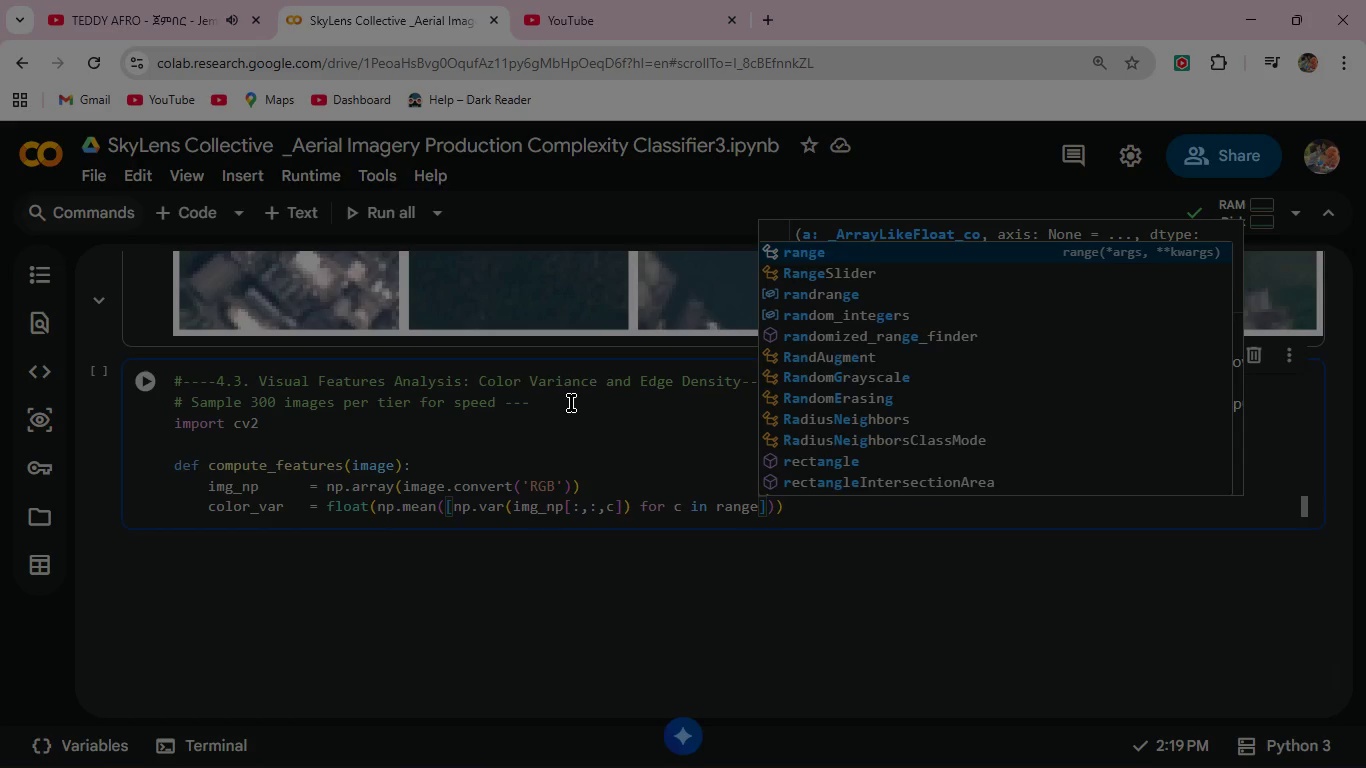 
type((3)
 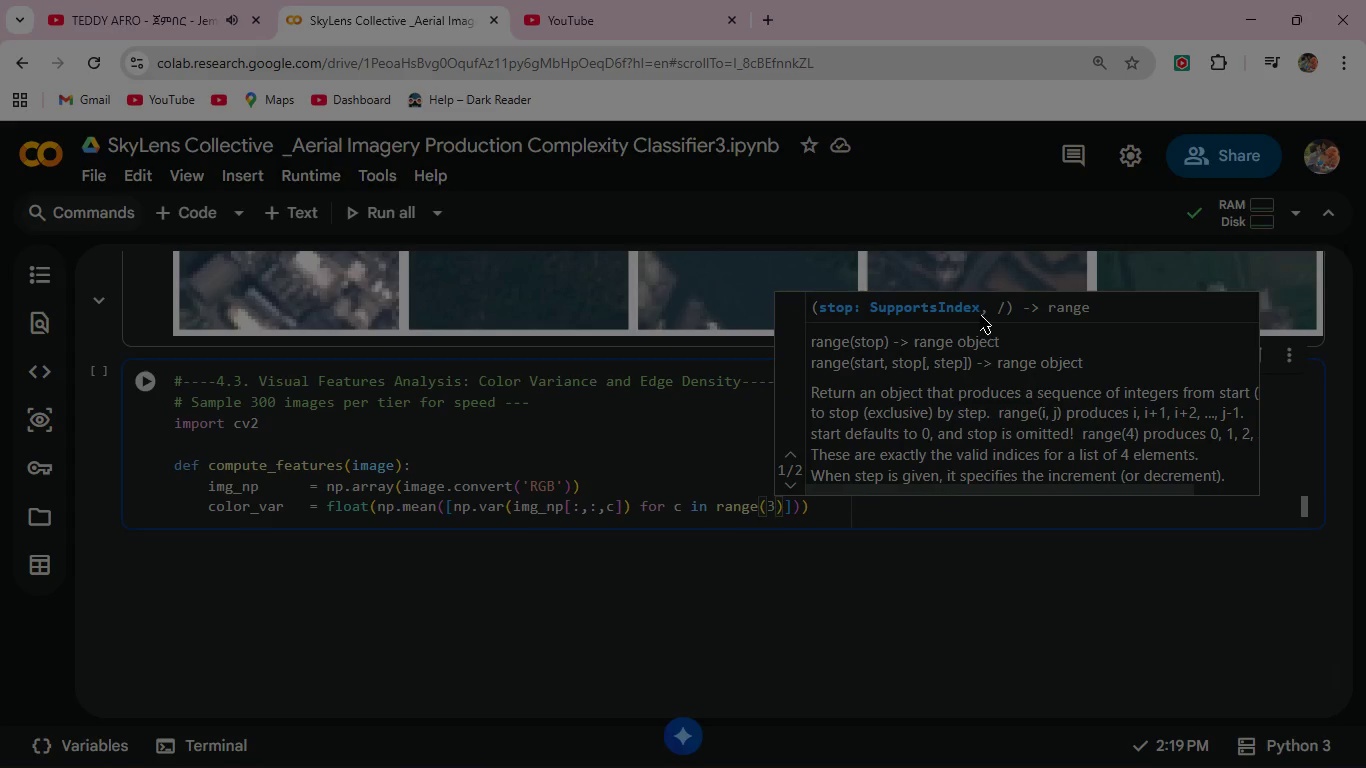 
left_click([844, 514])
 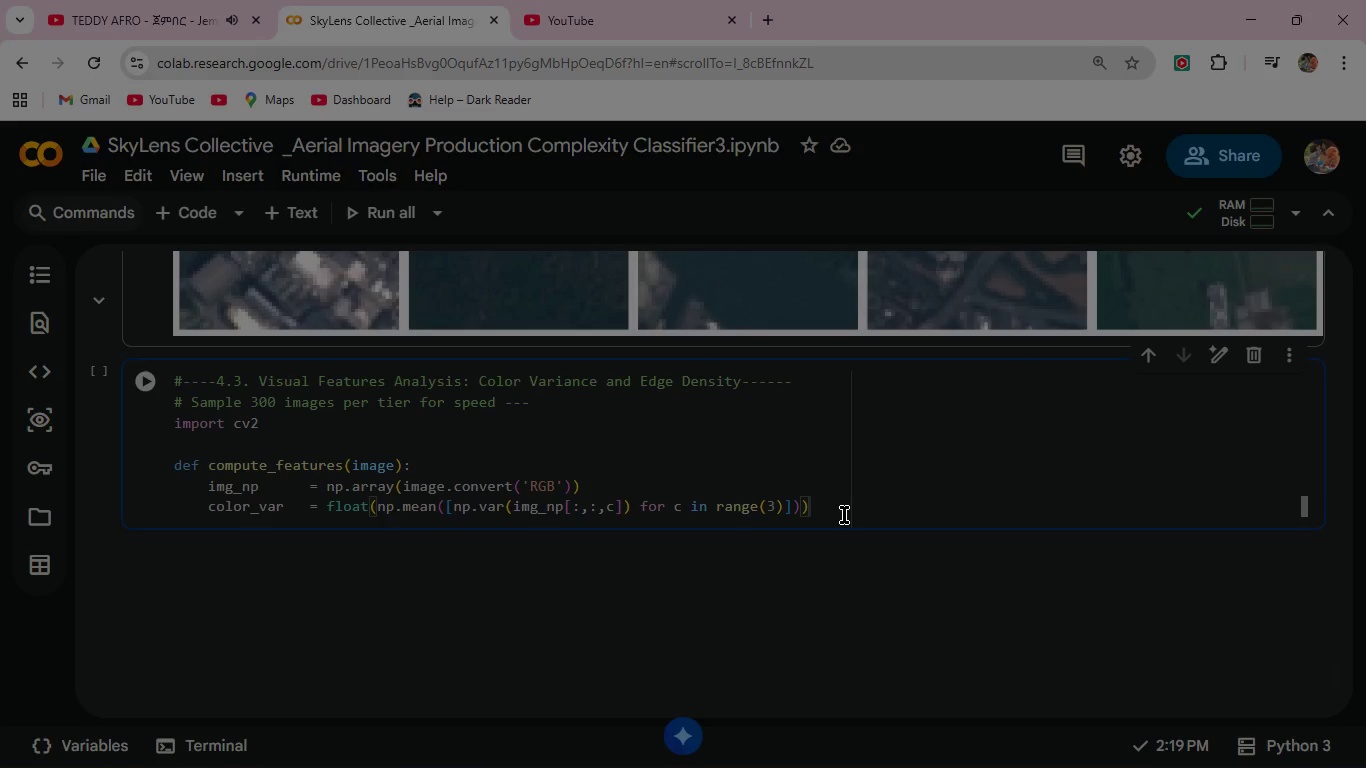 
wait(16.11)
 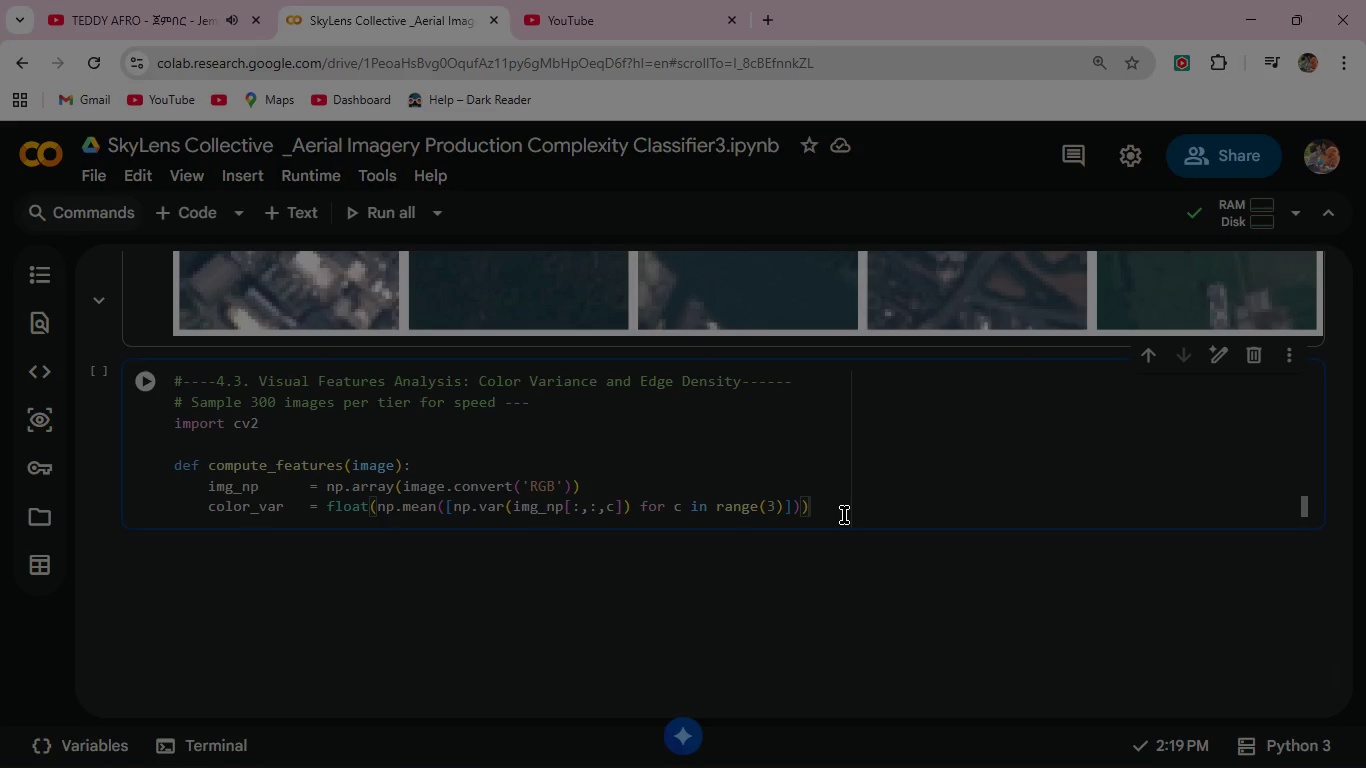 
key(ArrowRight)
 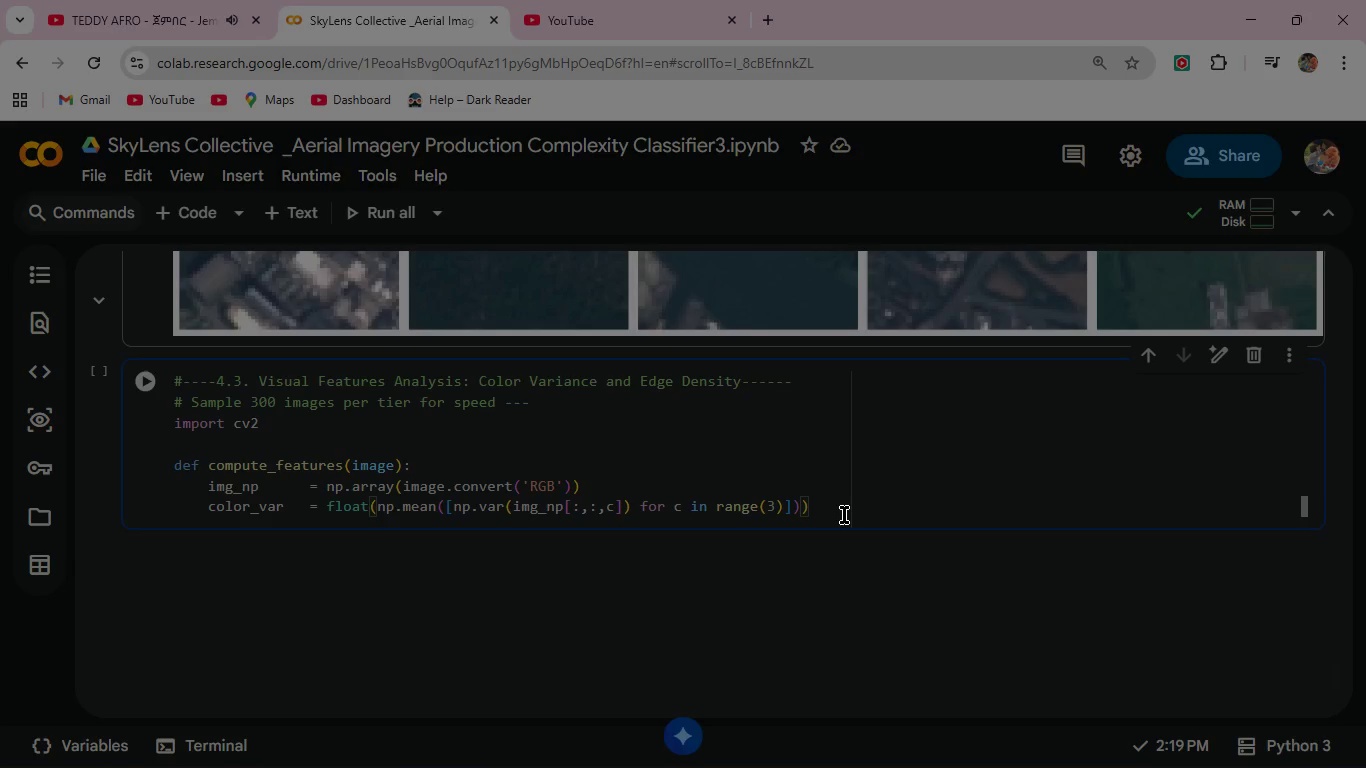 
key(Enter)
 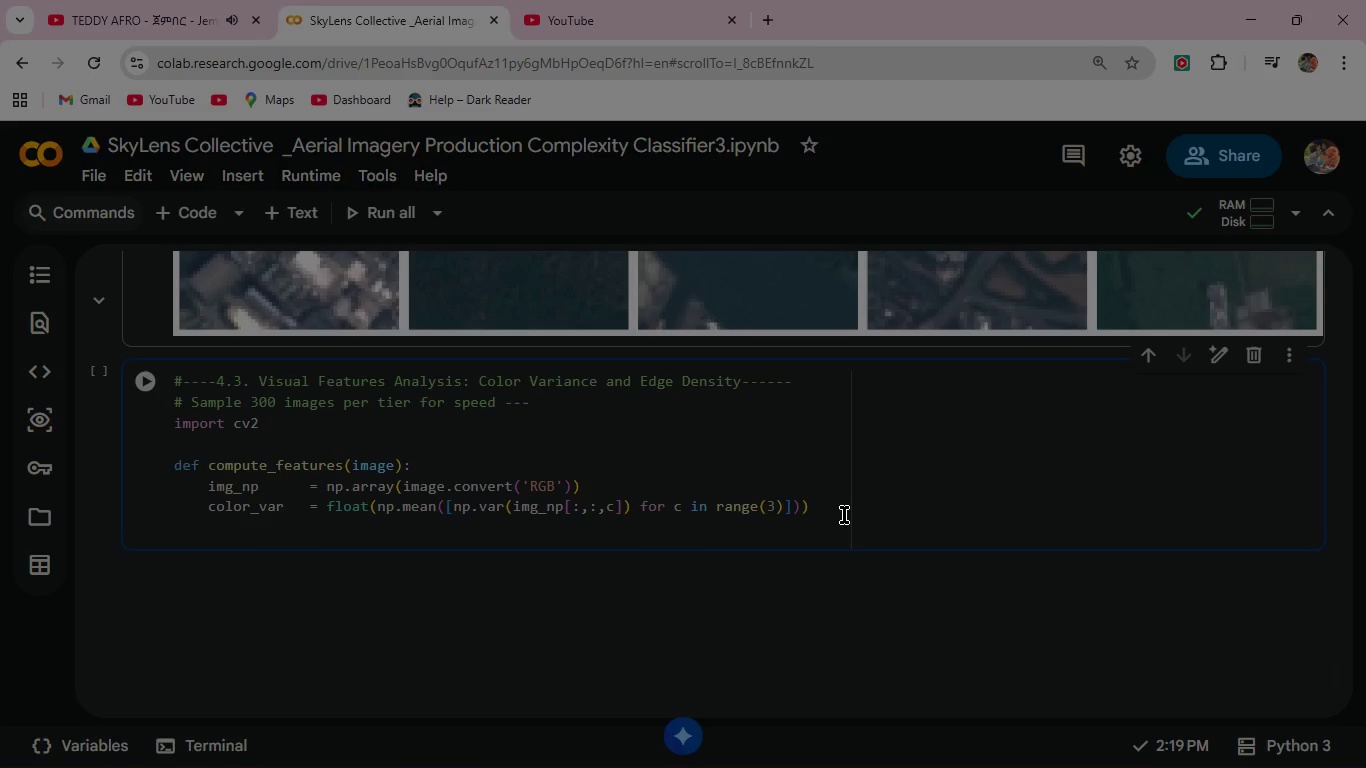 
type(gray        = cv2.cvt)
 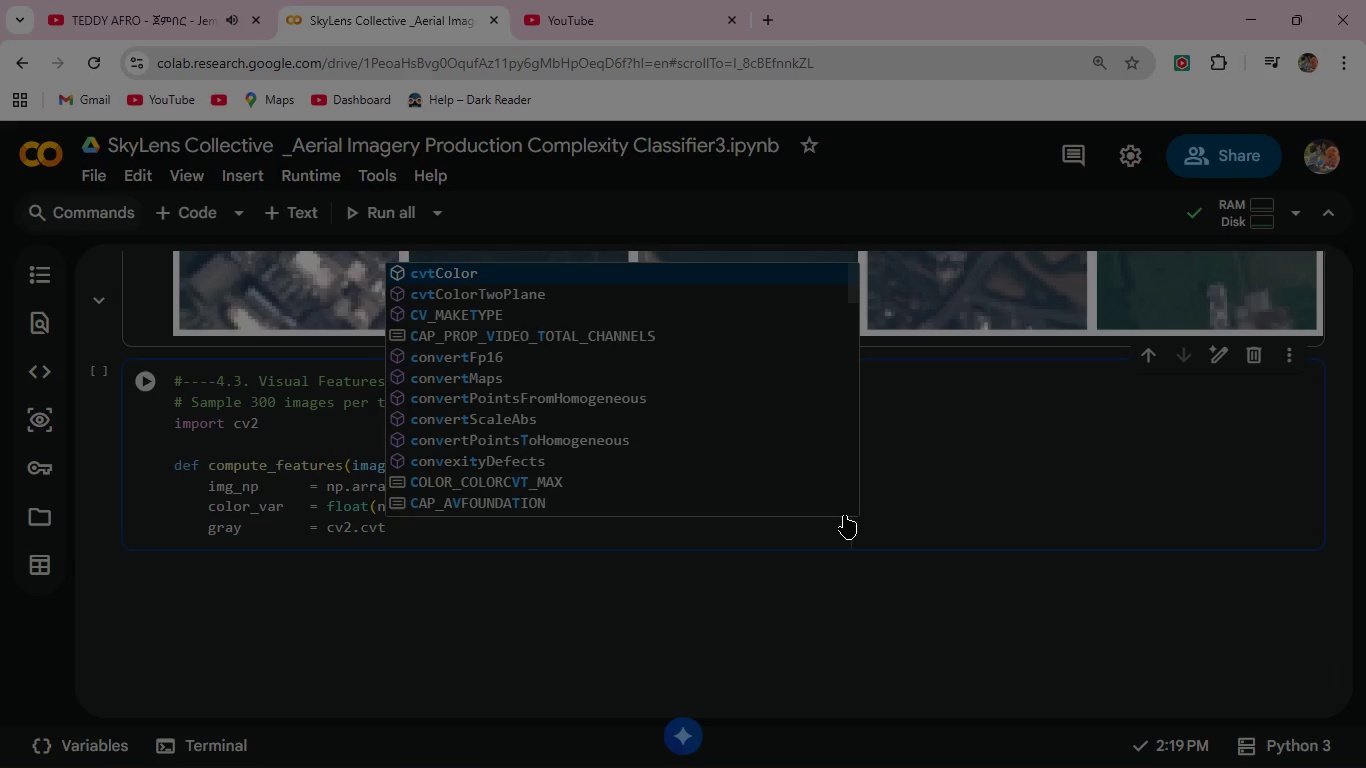 
type(Color)
 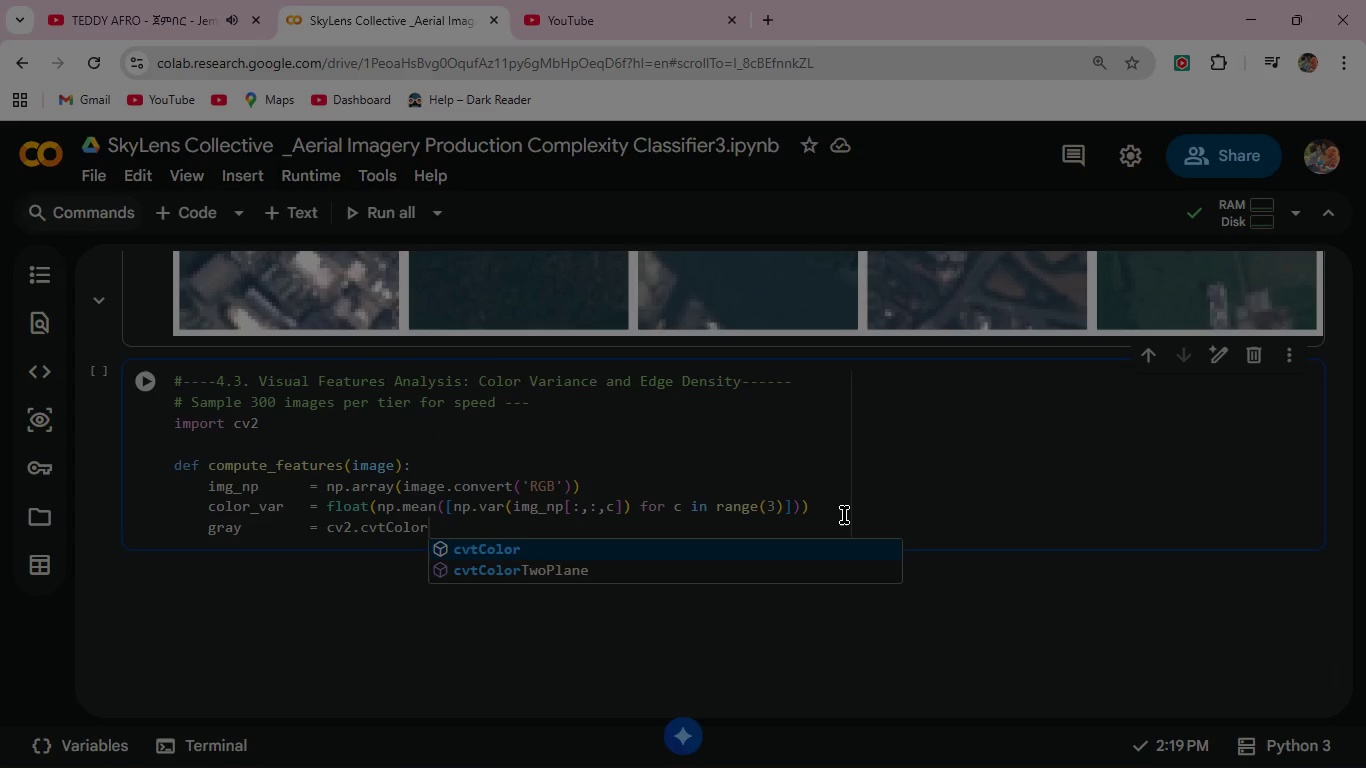 
key(Shift+9)
 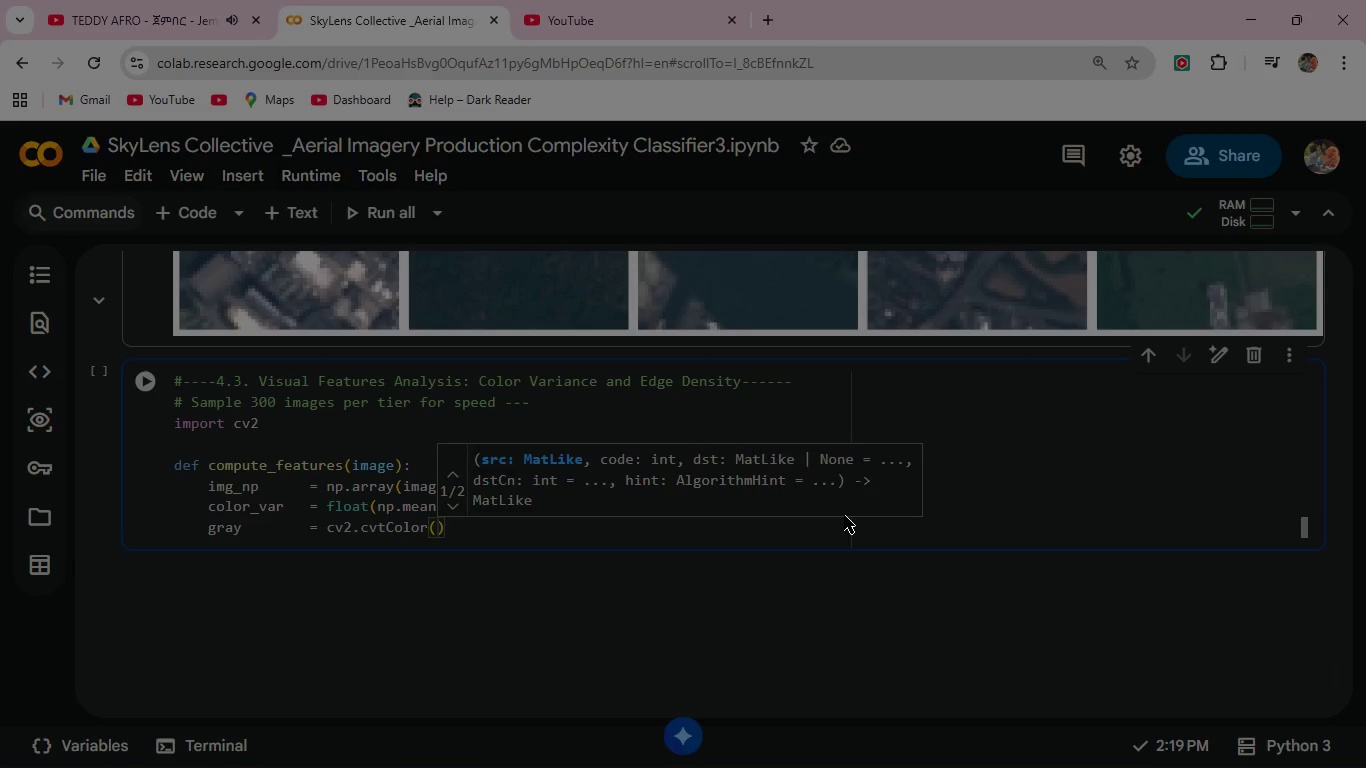 
type(im)
 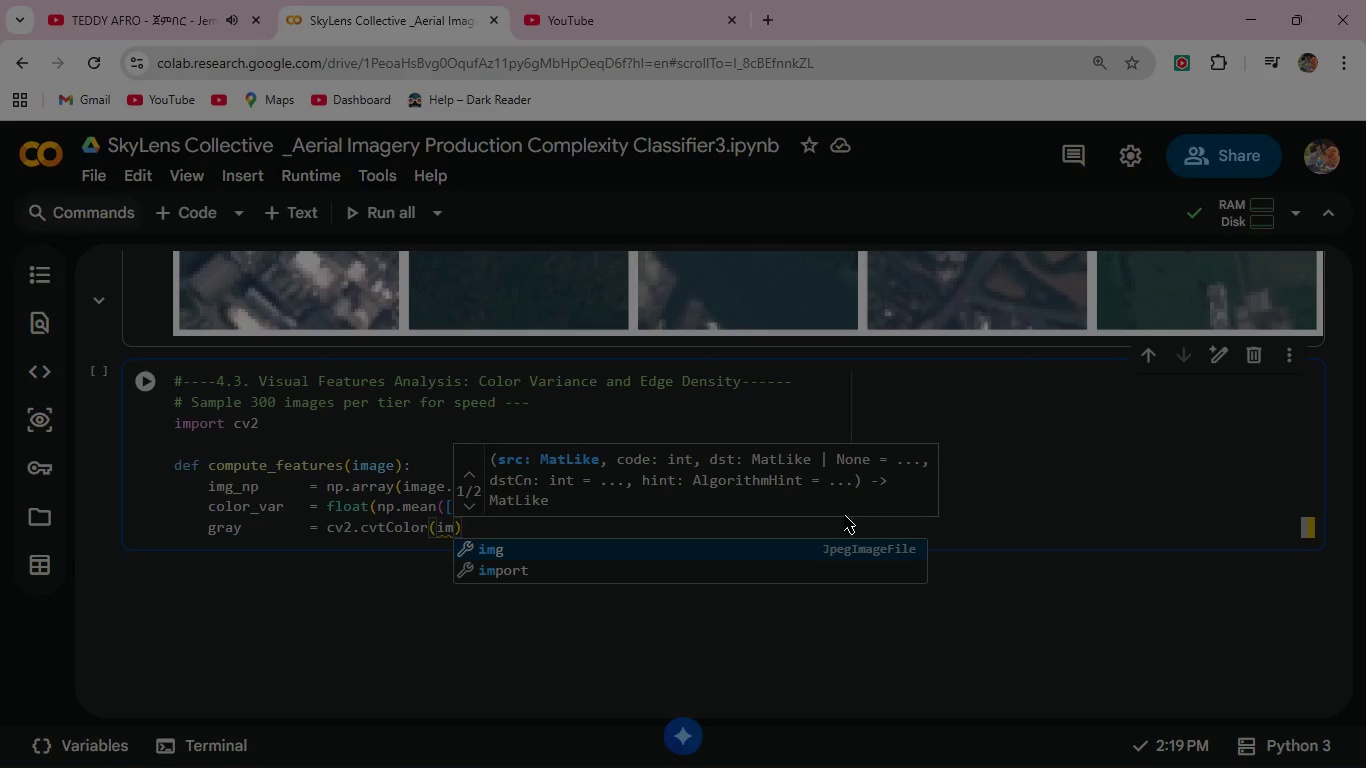 
key(G)
 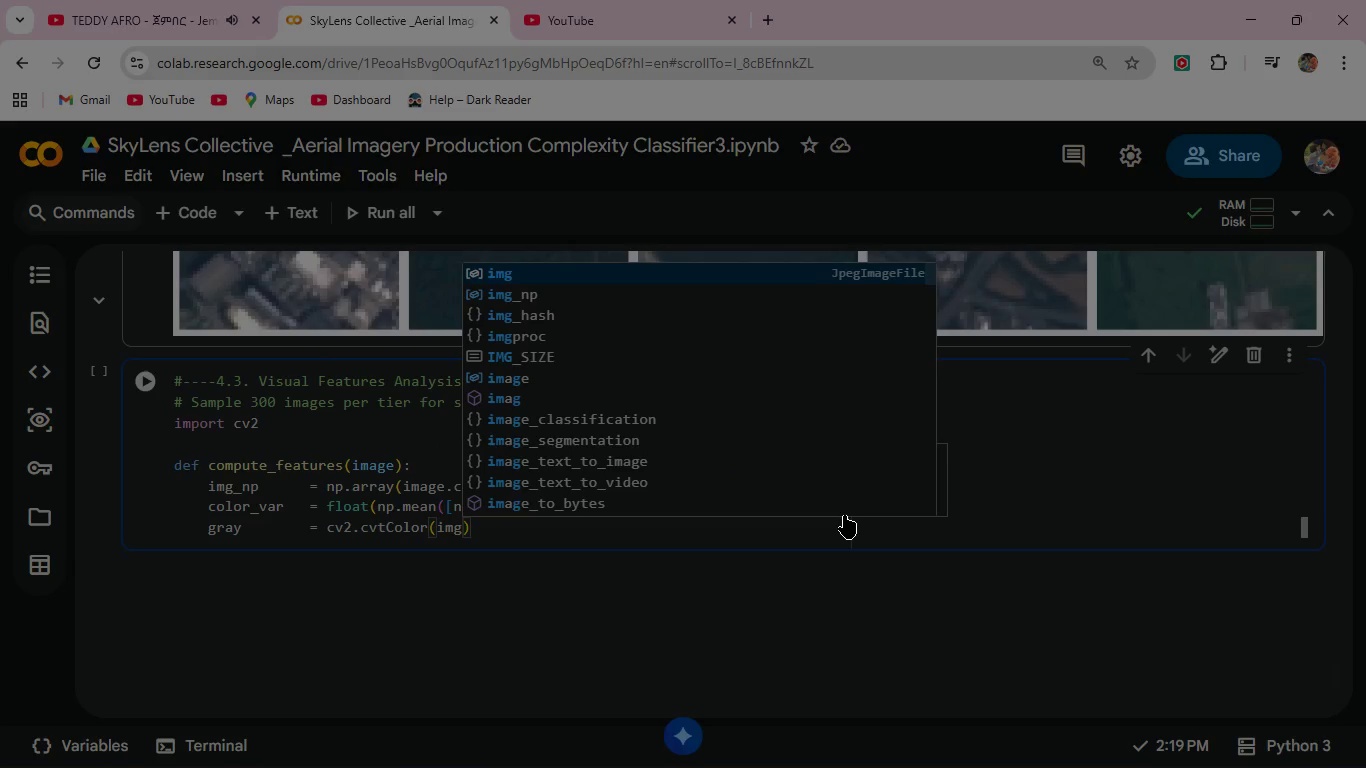 
key(ArrowDown)
 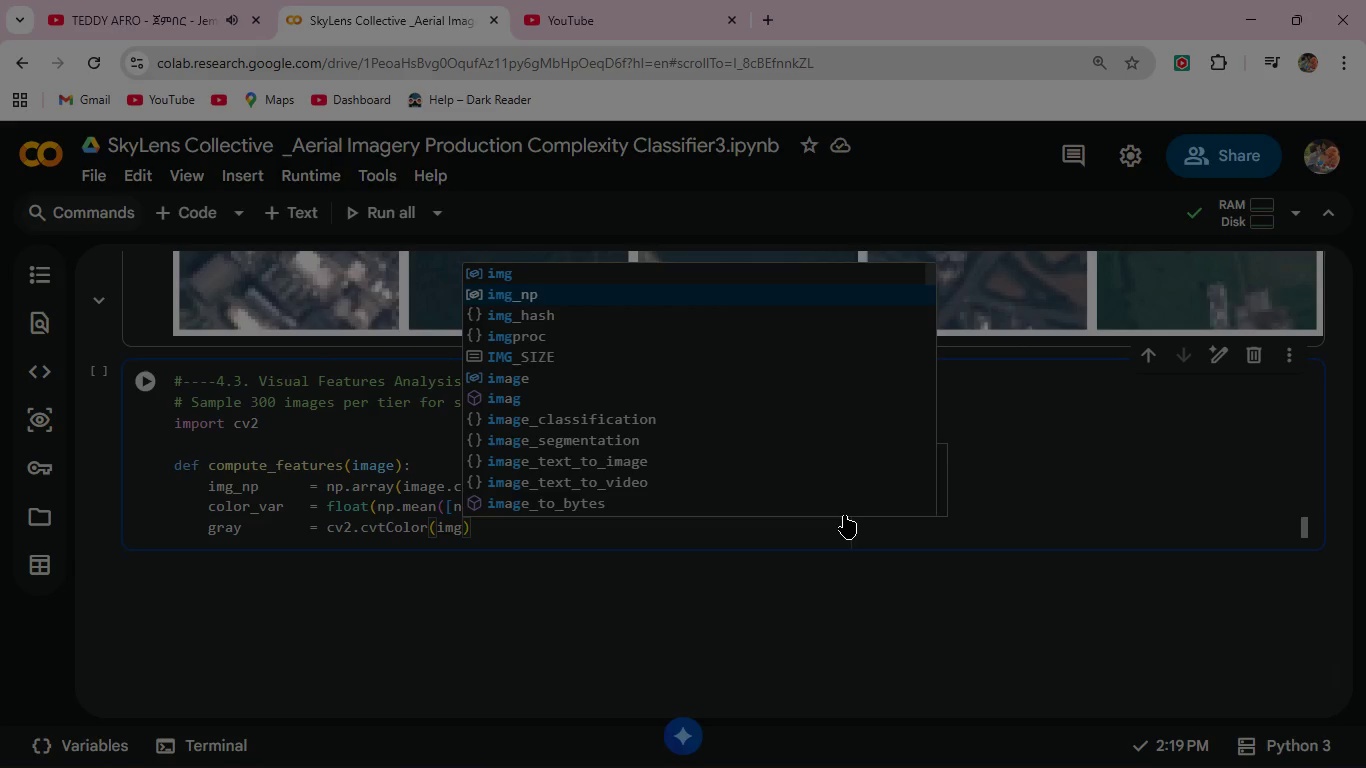 
key(Enter)
 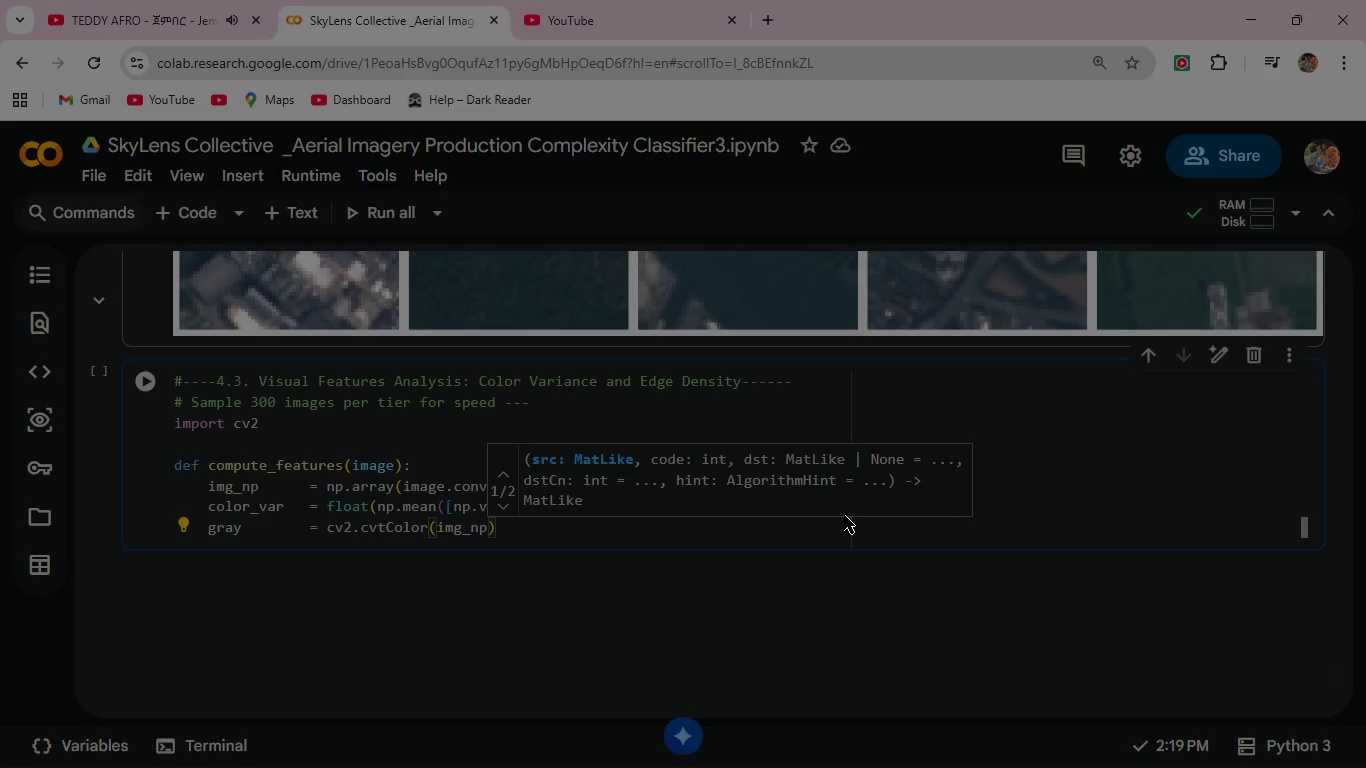 
type(, cv2.)
 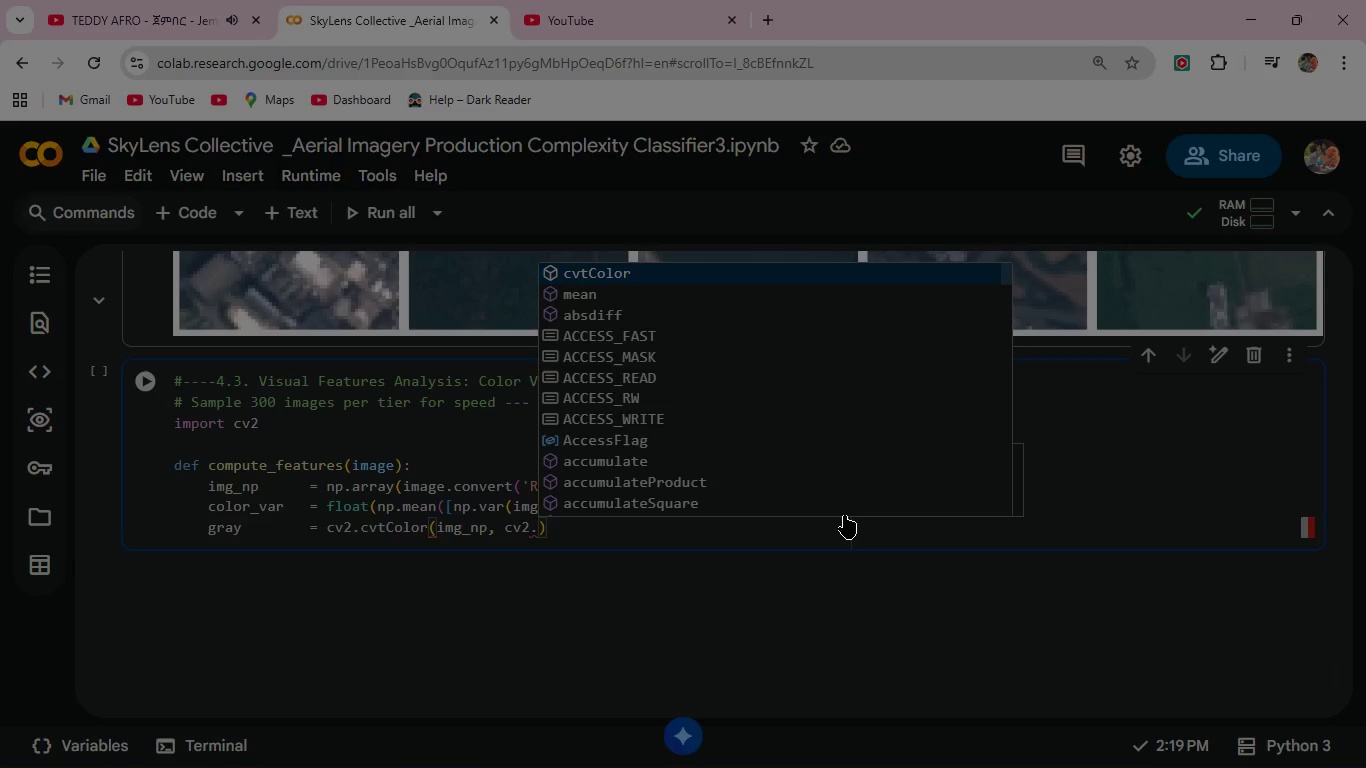 
type(COL)
 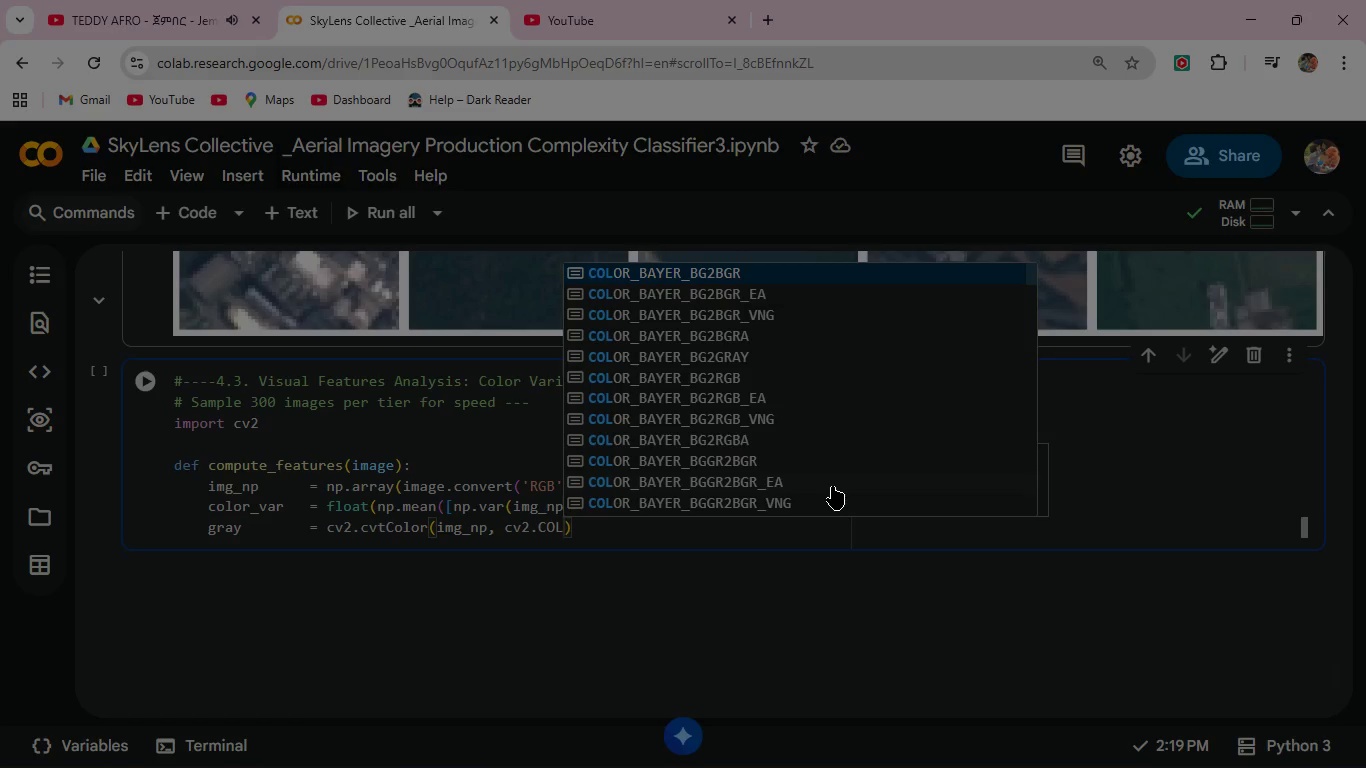 
wait(13.33)
 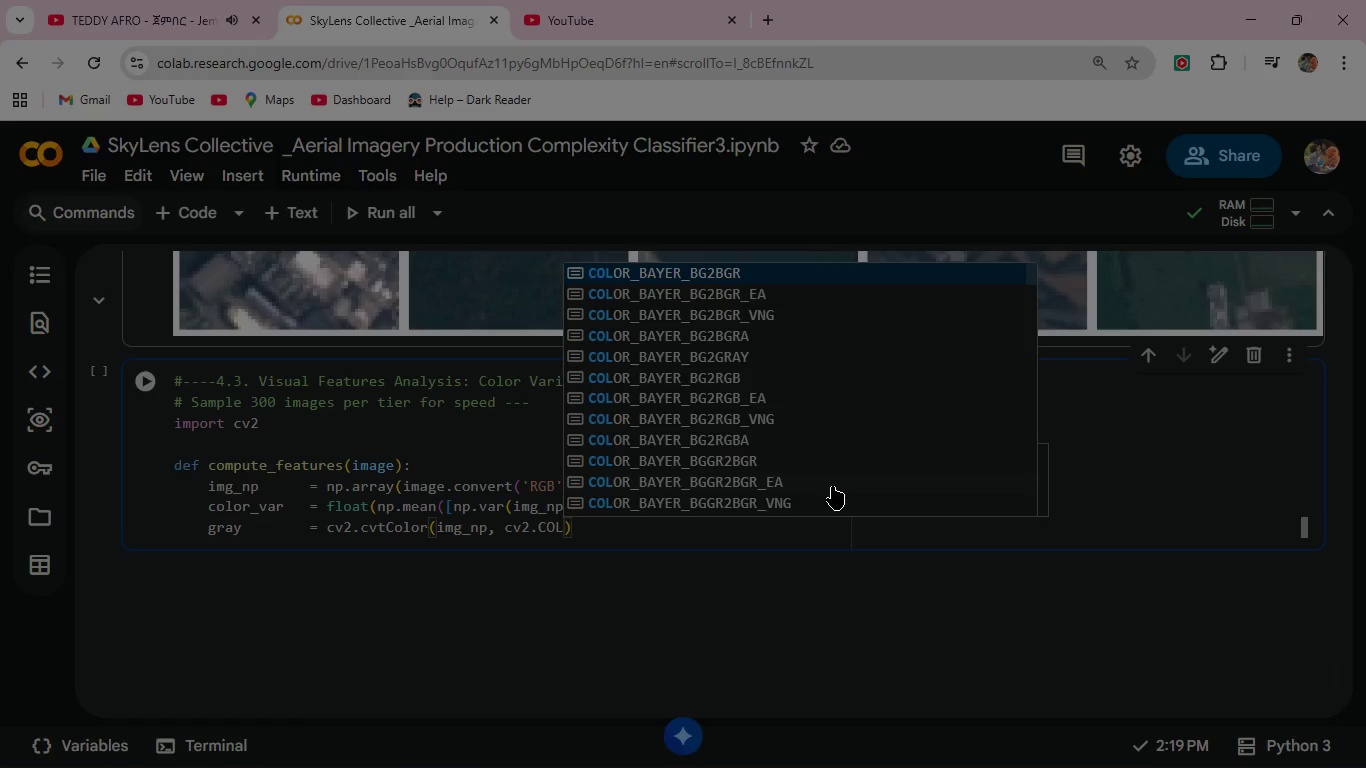 
type(OR_R)
 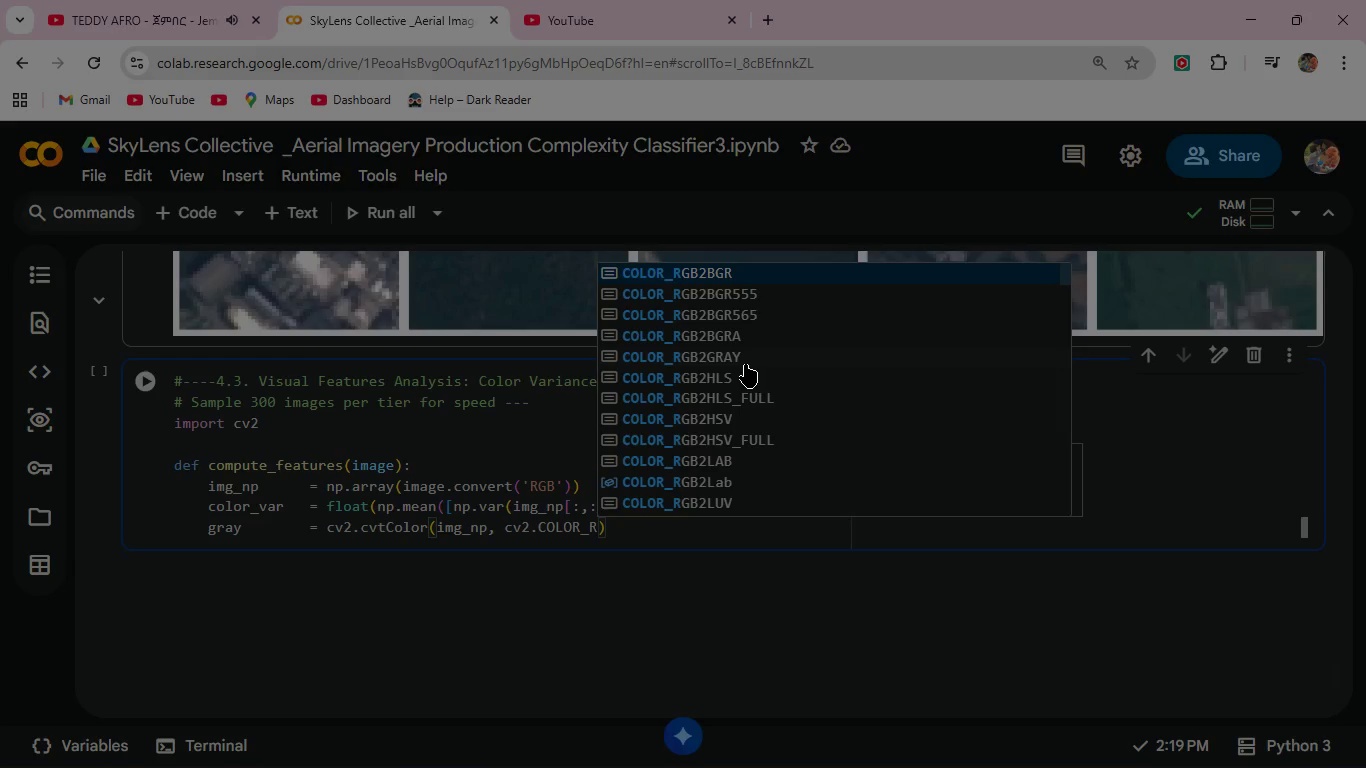 
wait(9.36)
 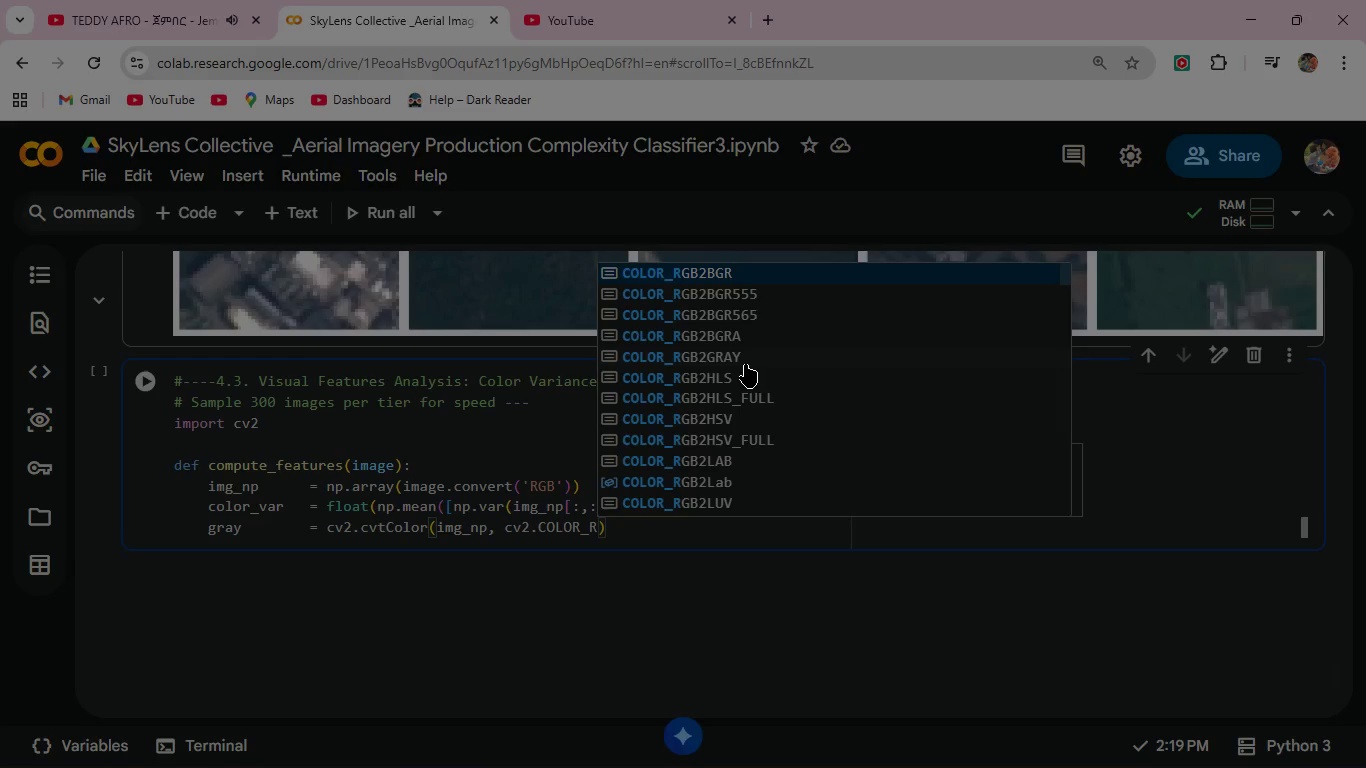 
left_click([703, 355])
 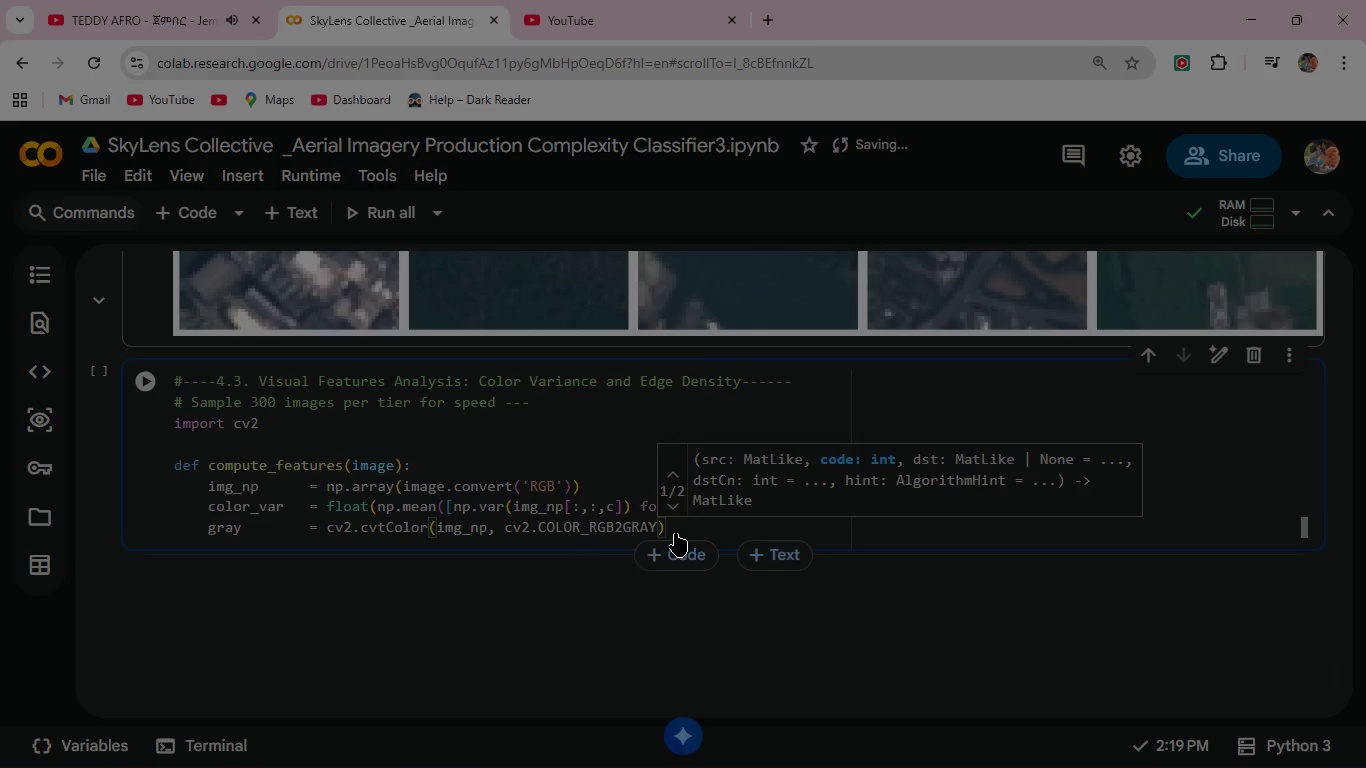 
left_click([679, 527])
 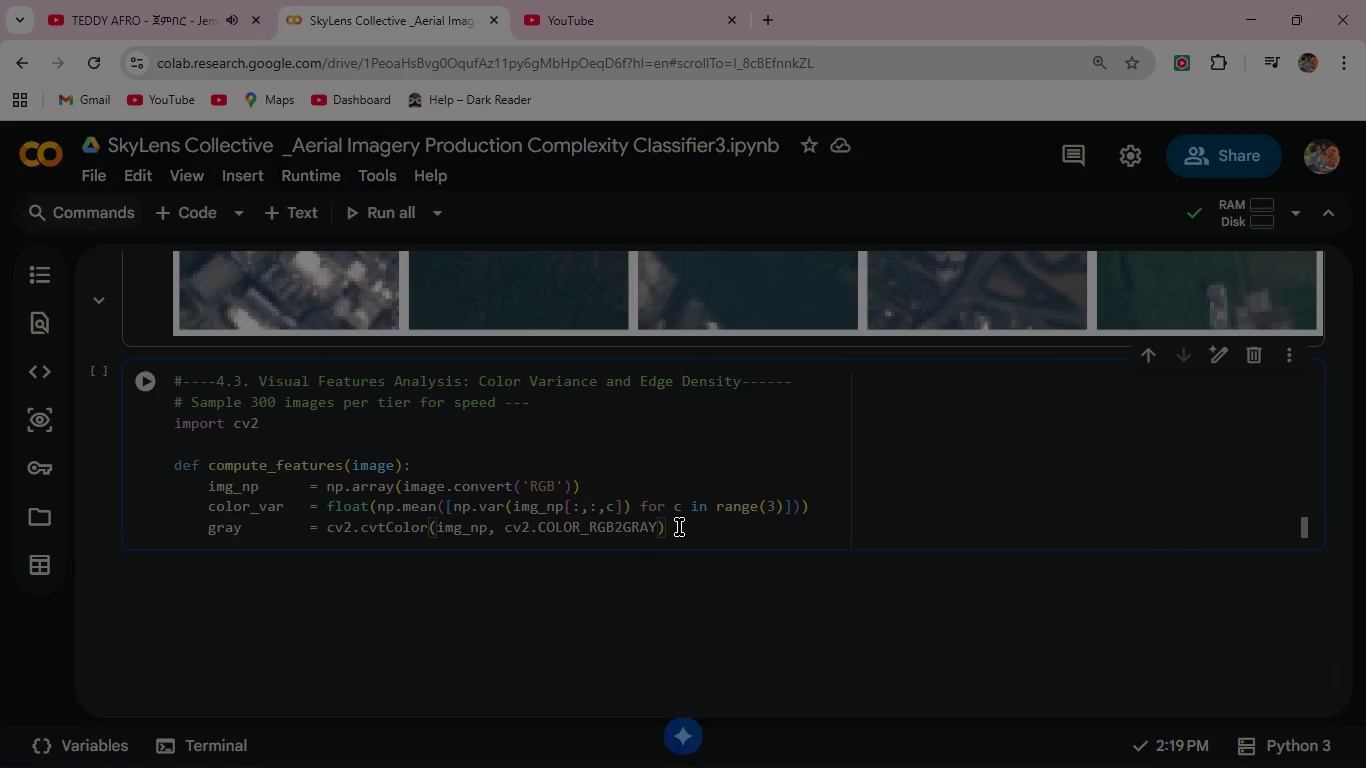 
left_click([679, 527])
 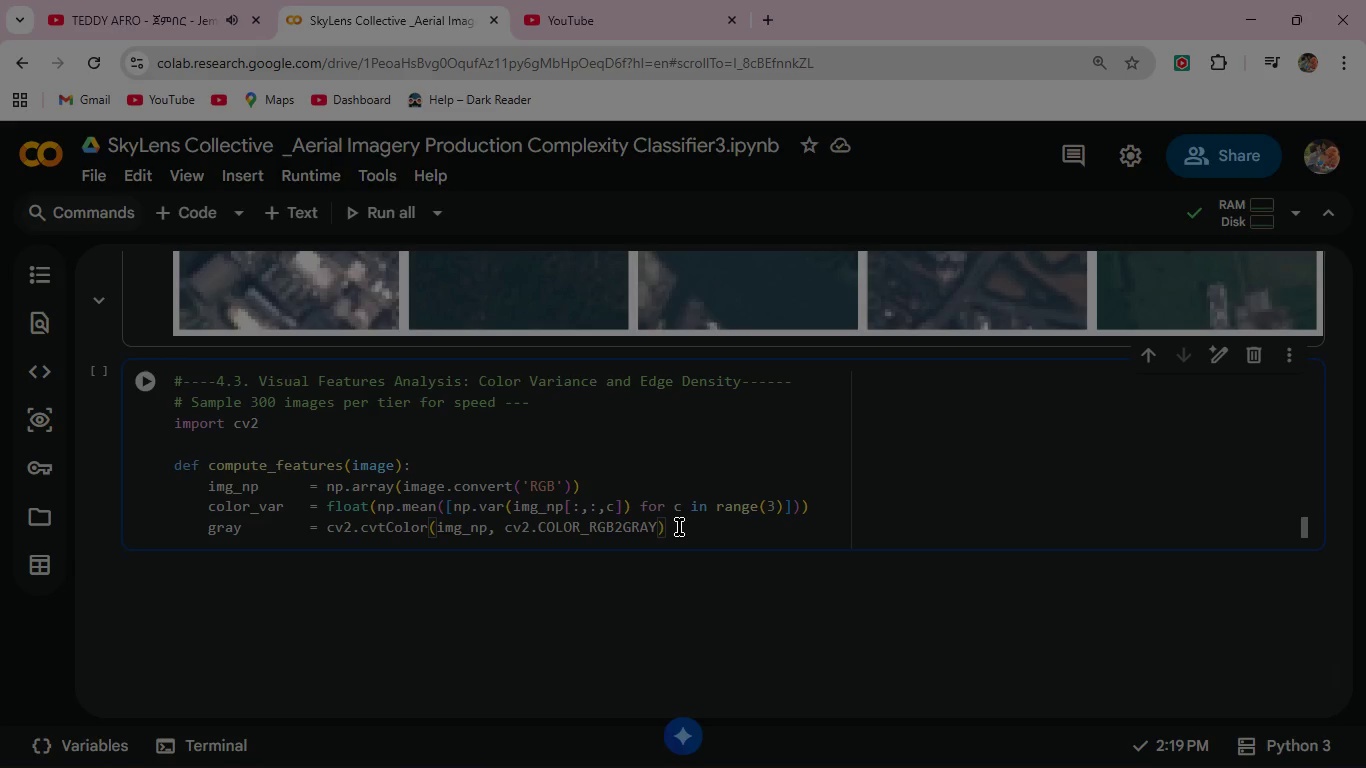 
key(Enter)
 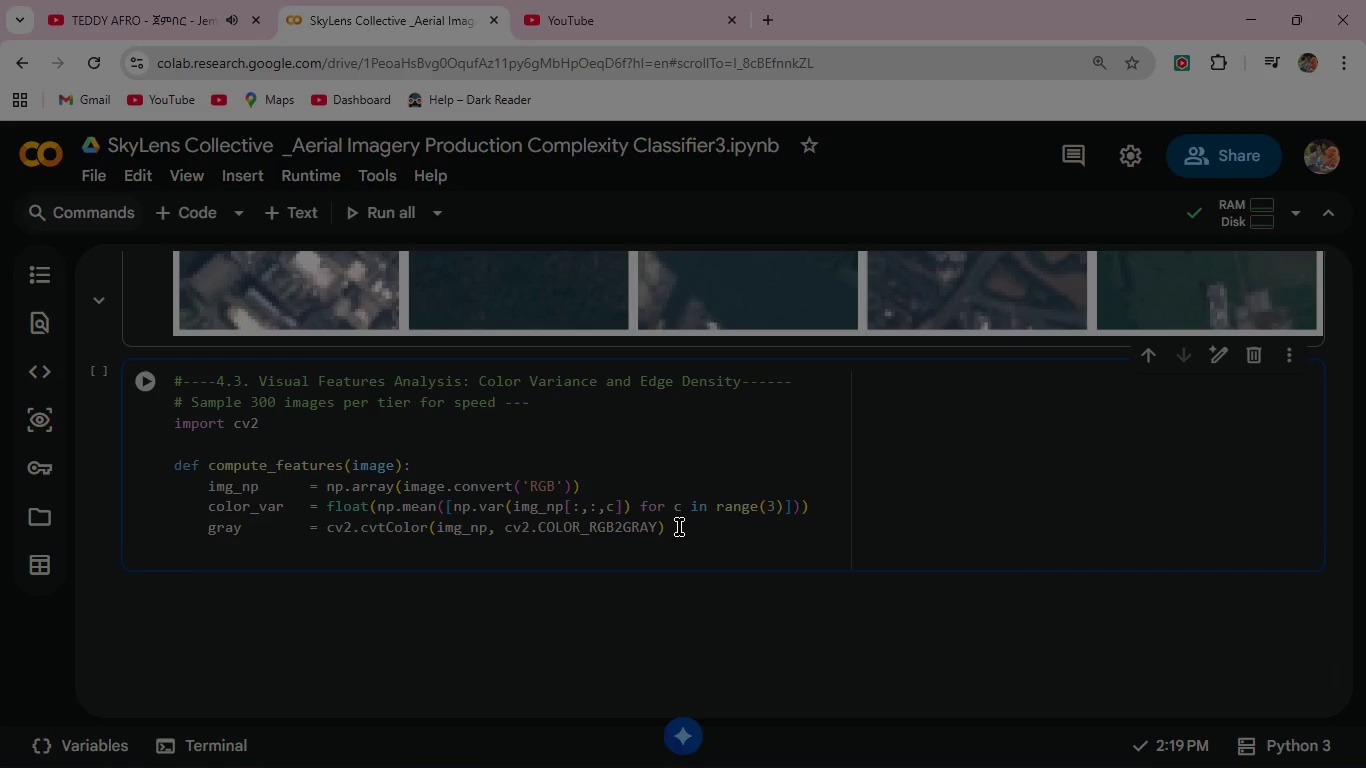 
type(edges       = cv2.Canny(gray, 50, 150)
 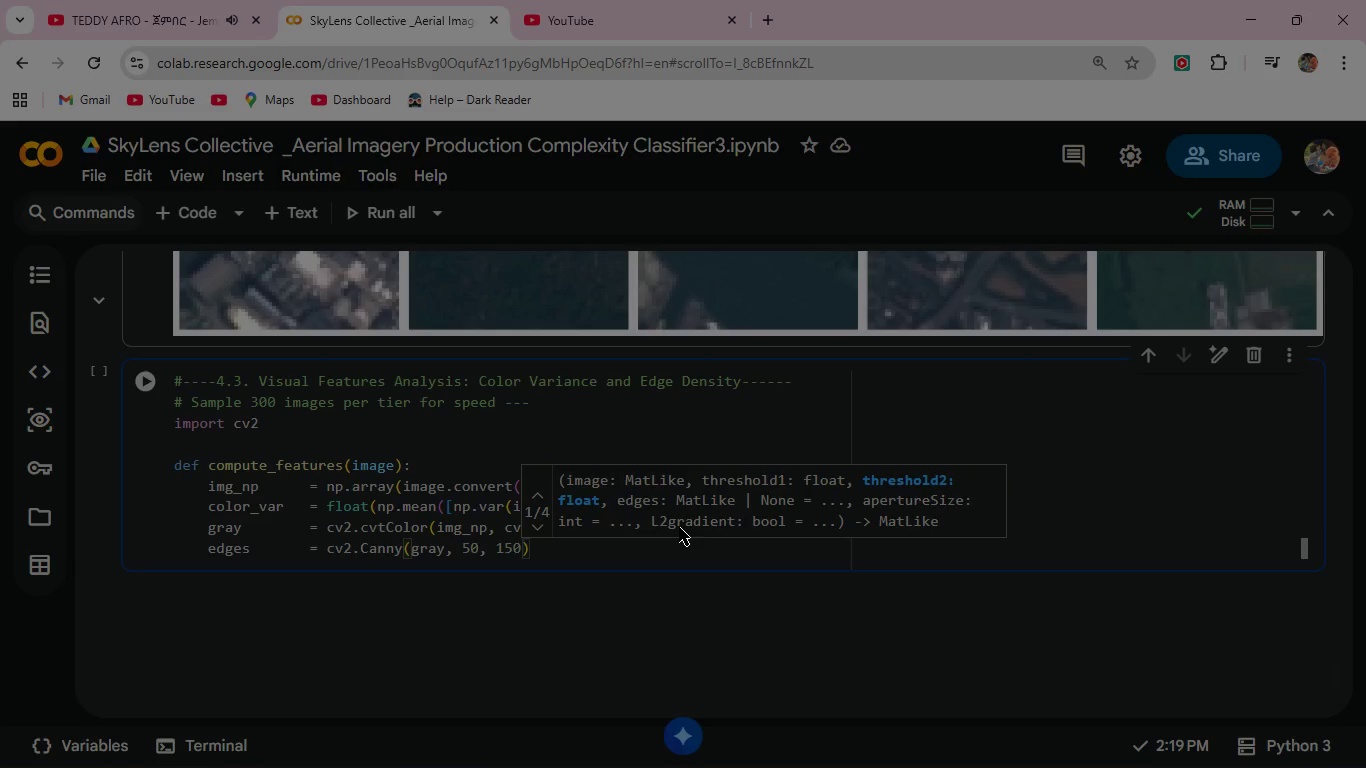 
key(ArrowRight)
 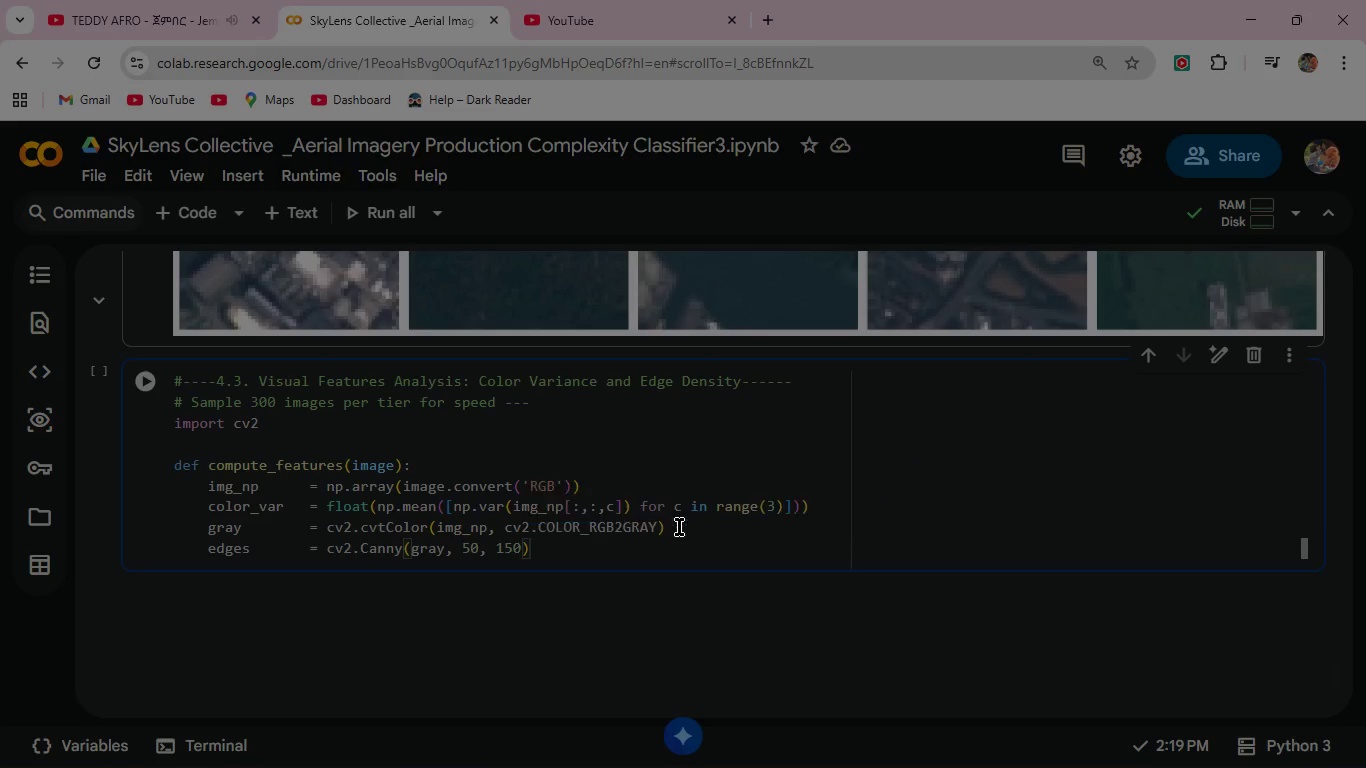 
key(ArrowRight)
 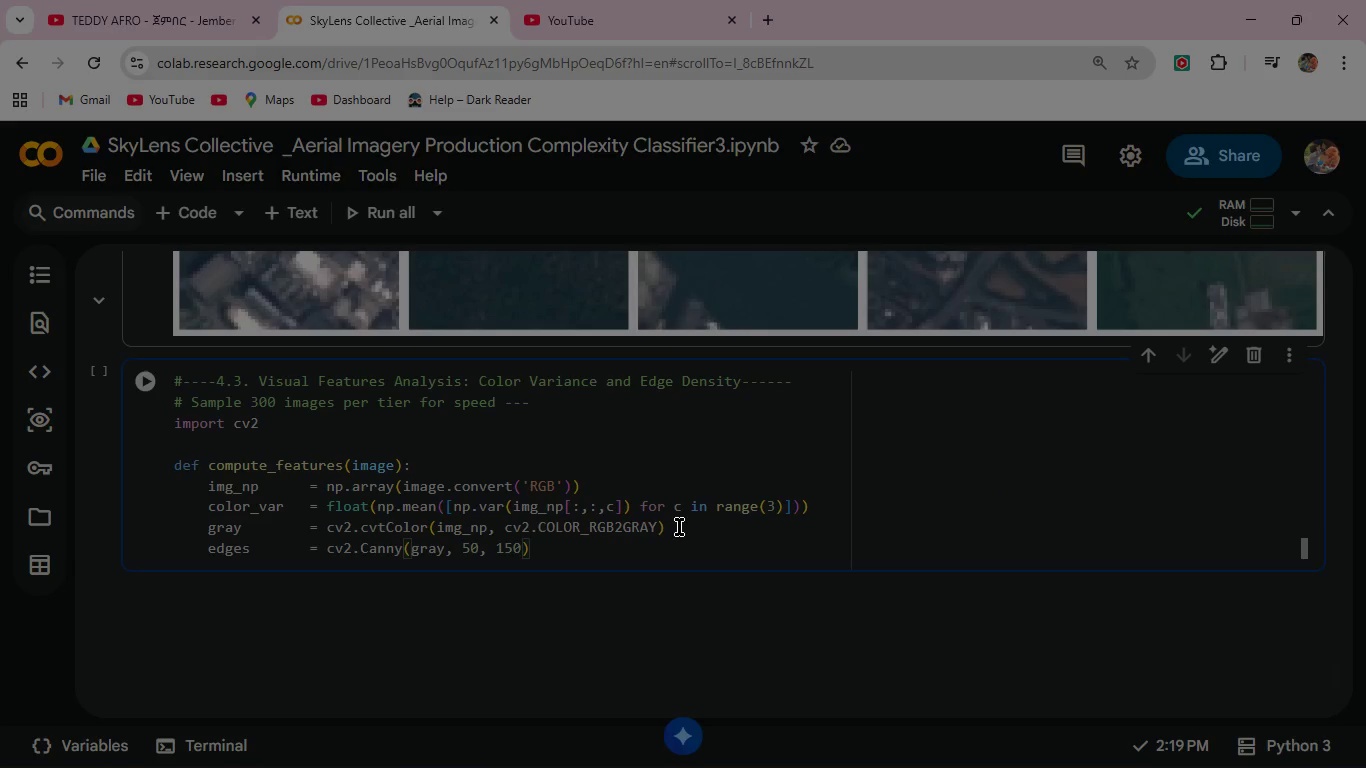 
key(Enter)
 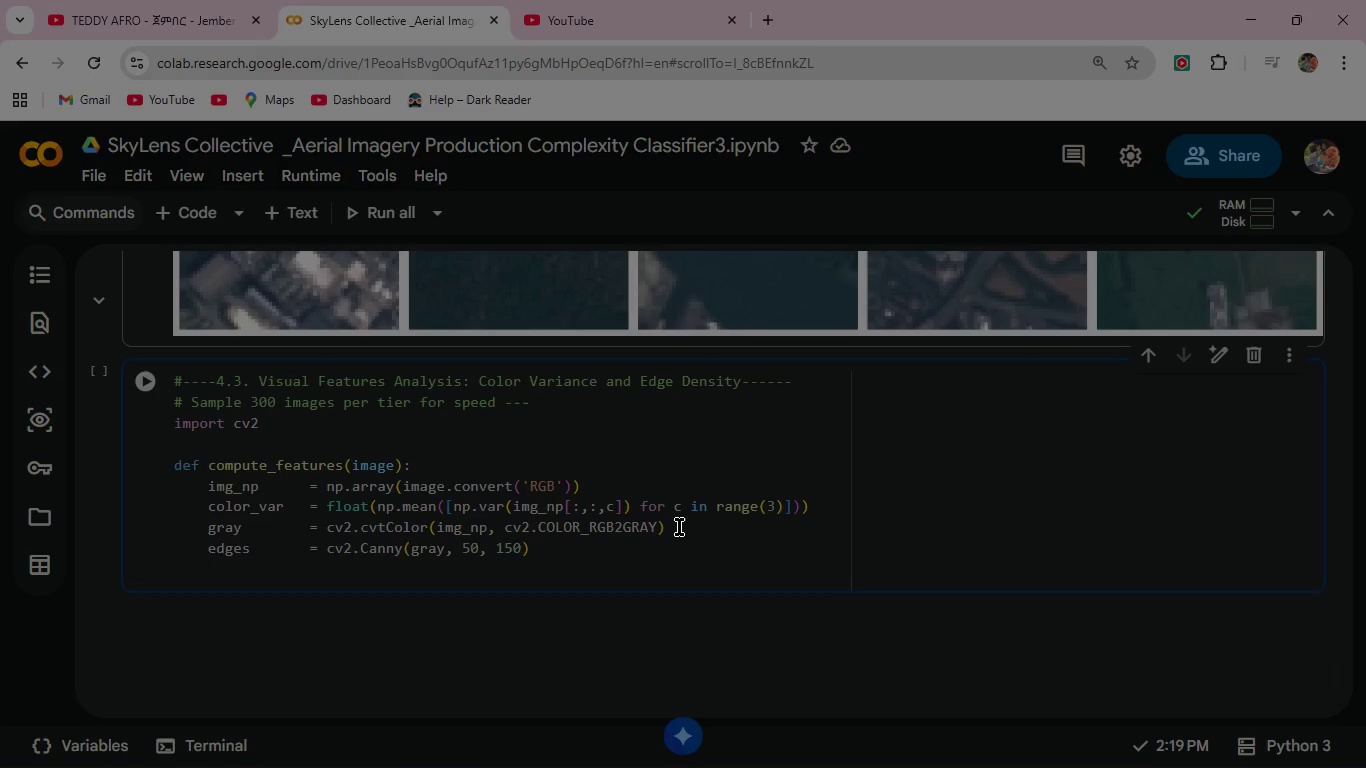 
type(edges_density)
 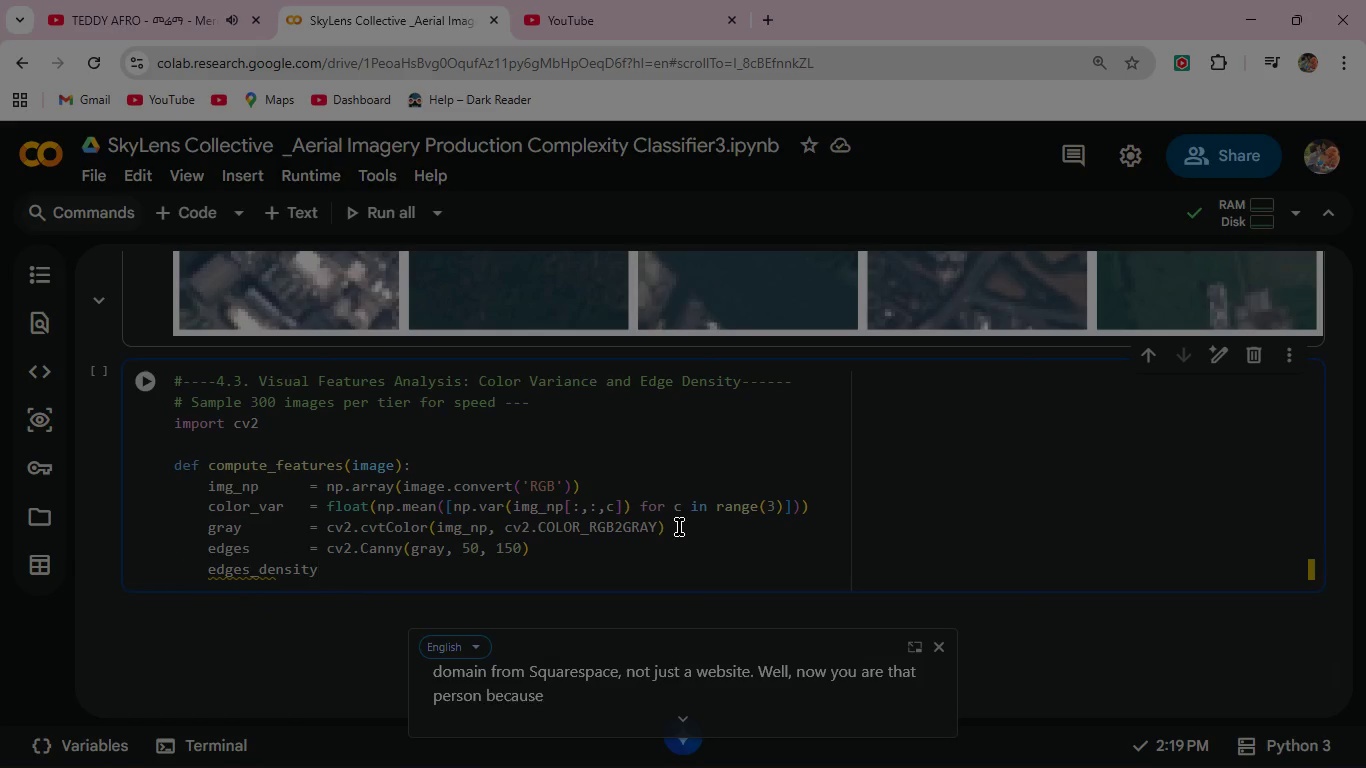 
wait(20.44)
 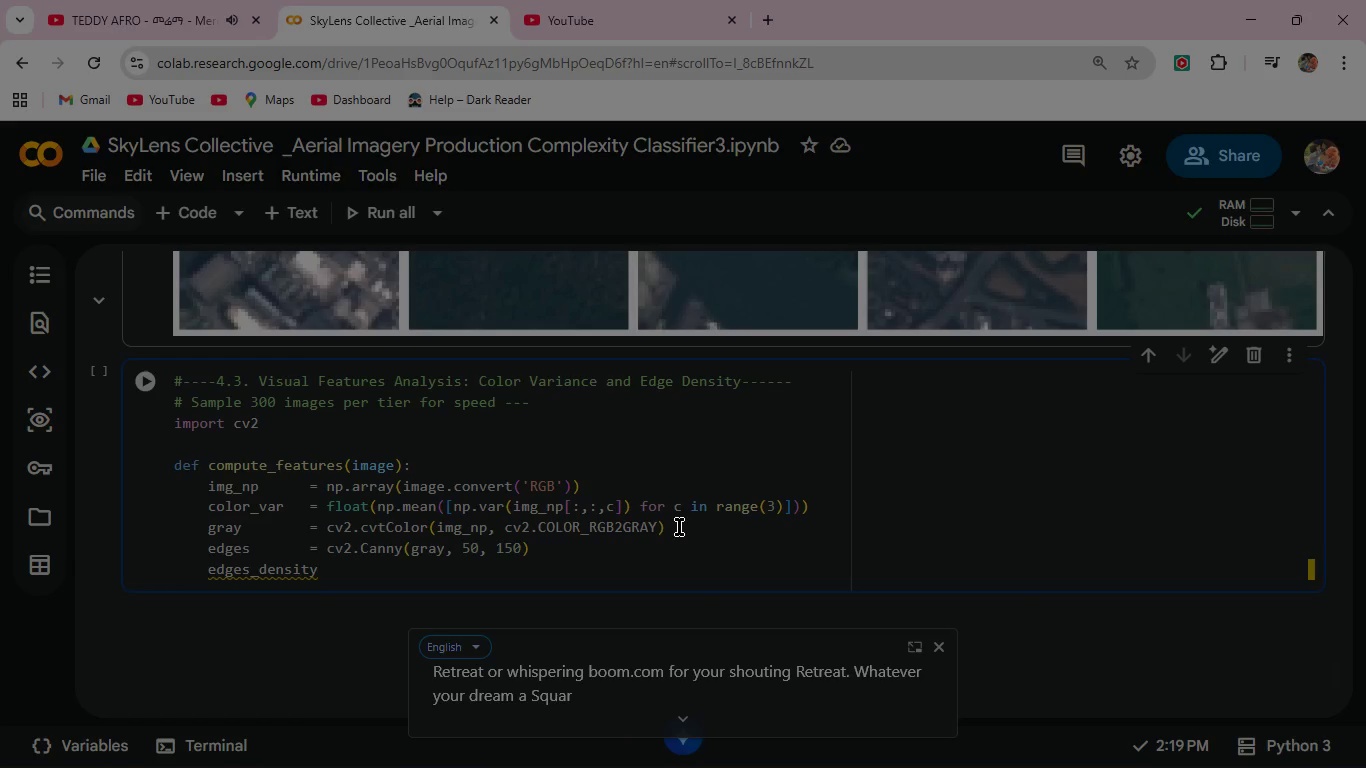 
key(Space)
 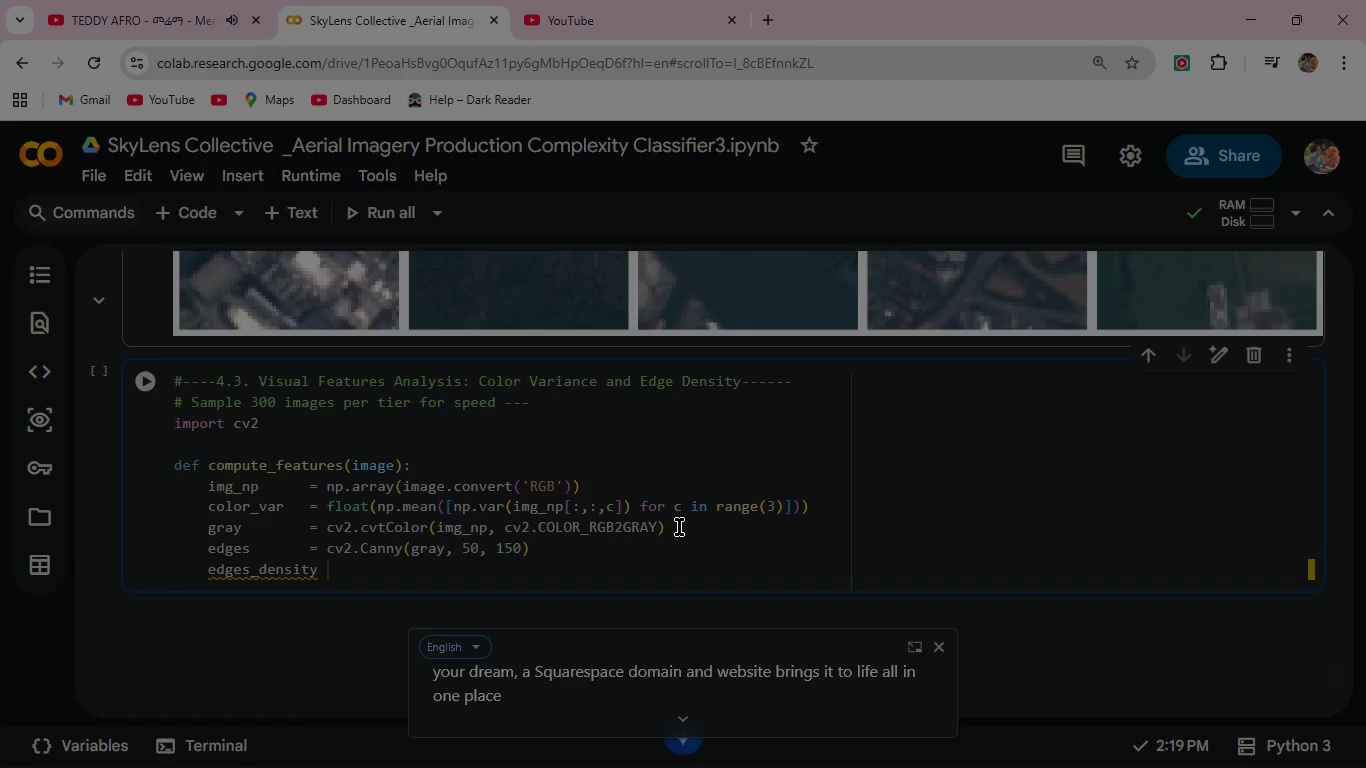 
key(Equal)
 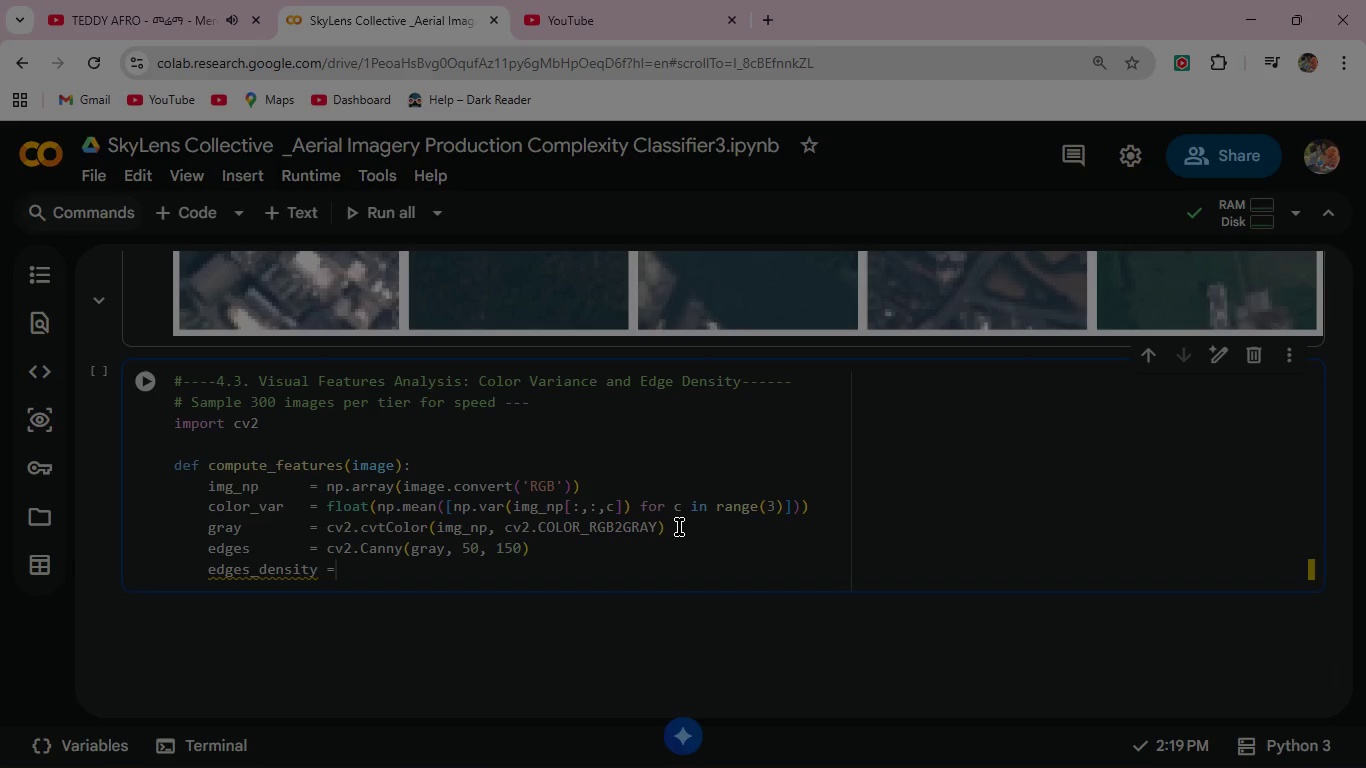 
key(Space)
 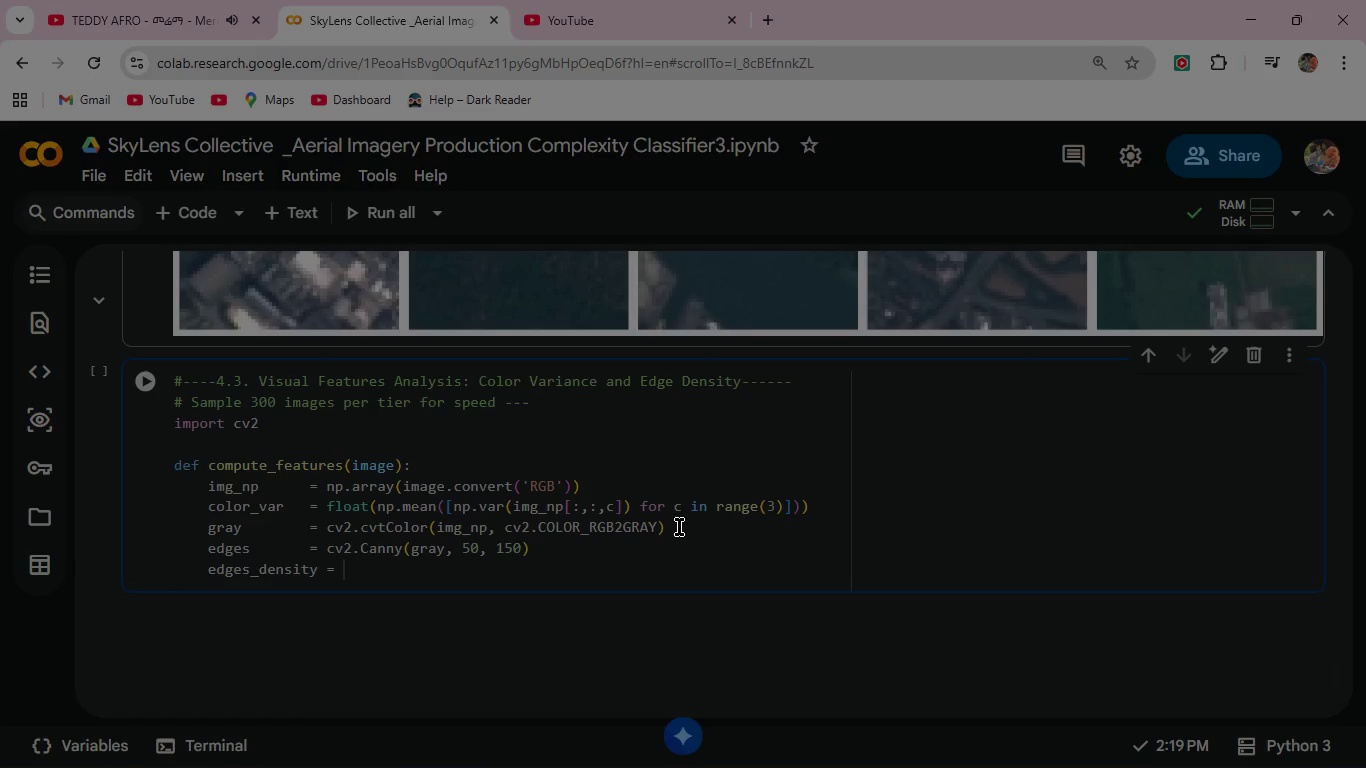 
wait(17.02)
 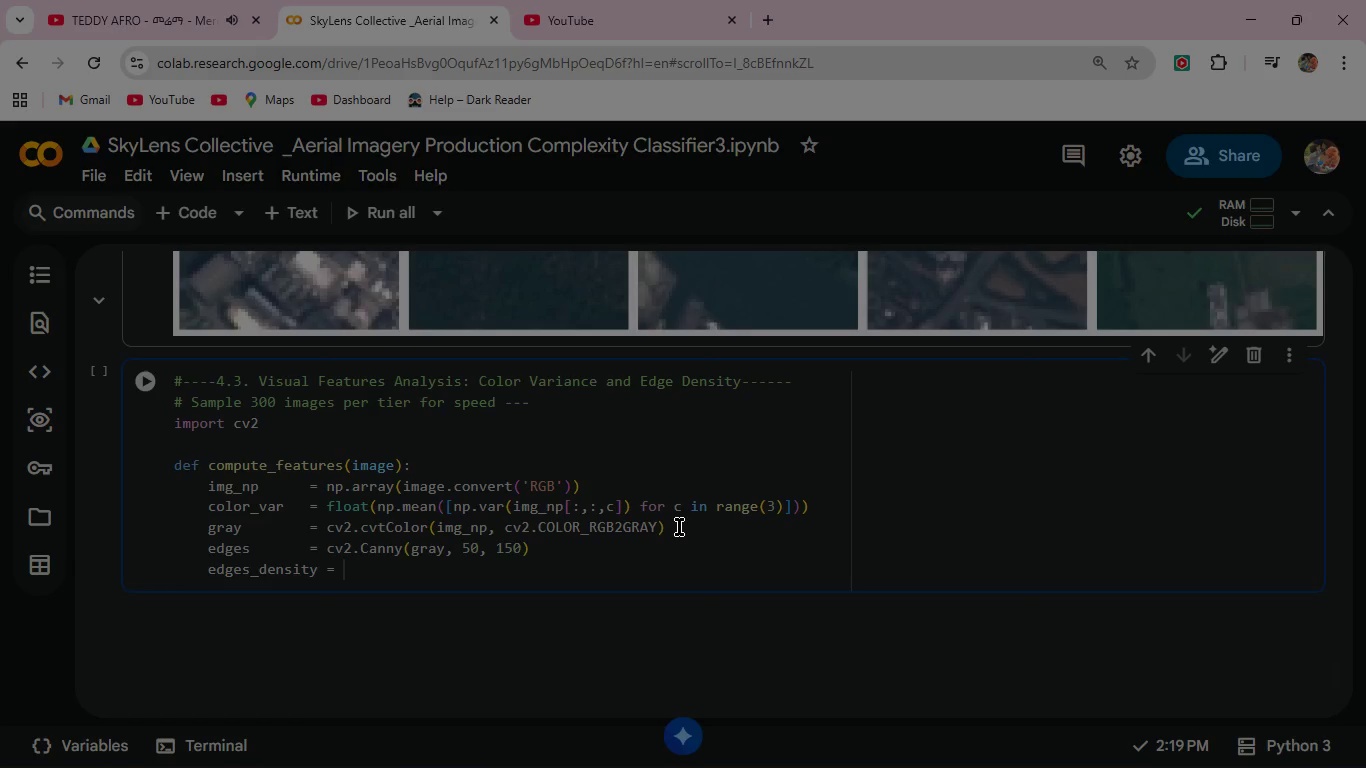 
type(float(np.)
 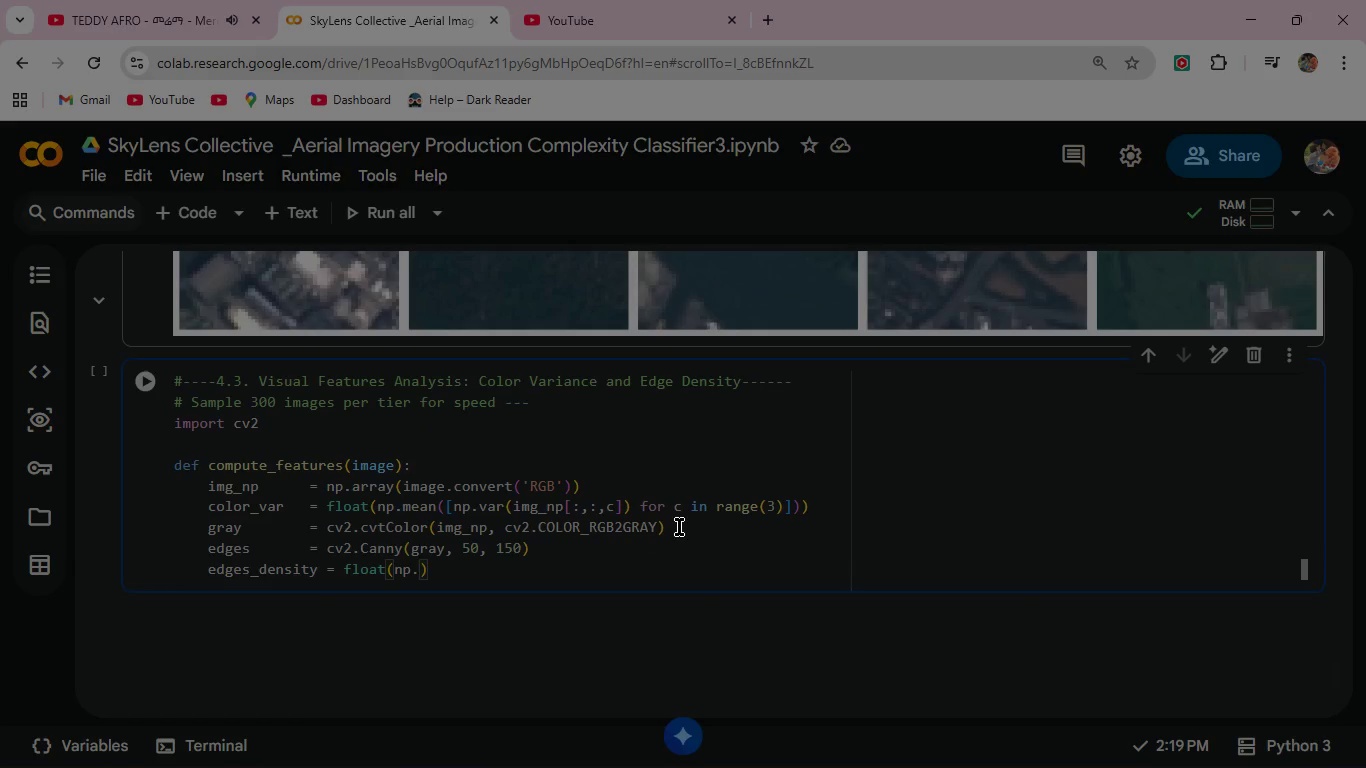 
type(sum)
 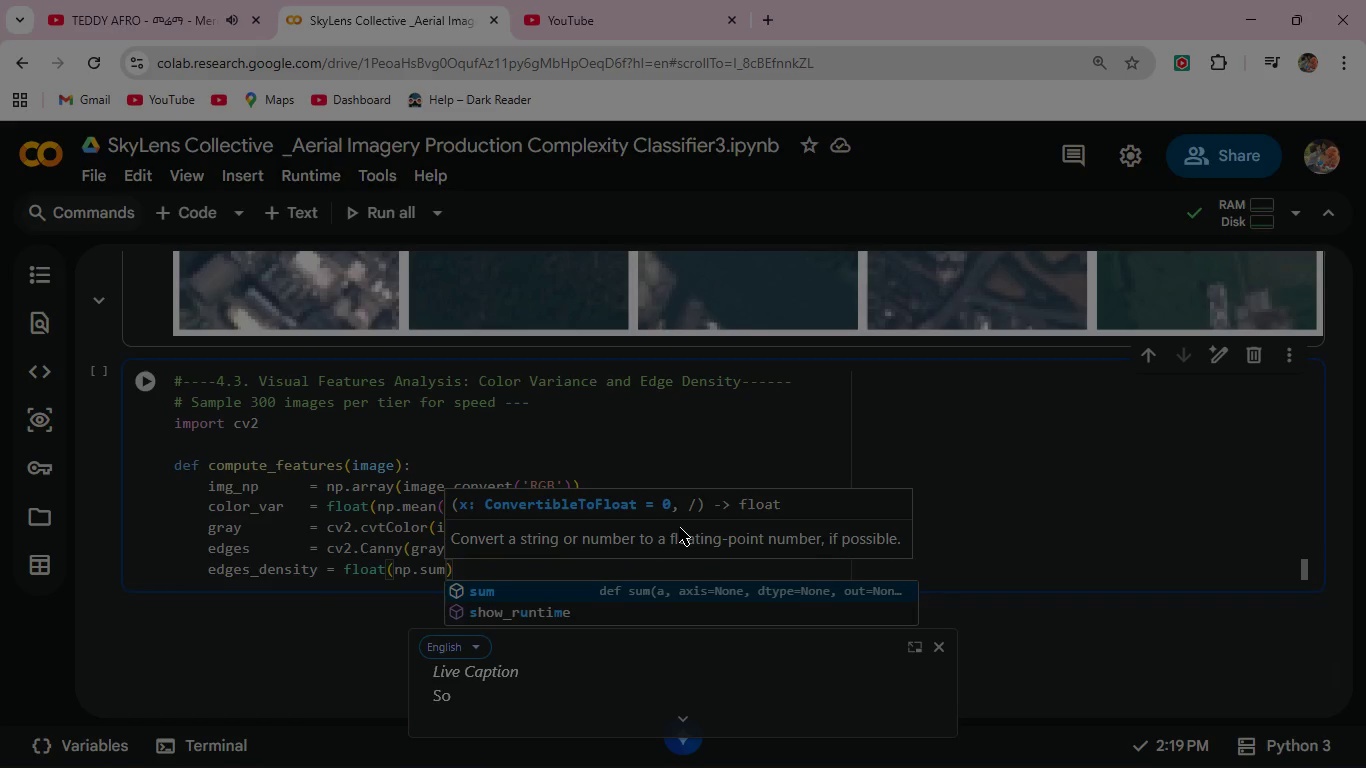 
wait(10.31)
 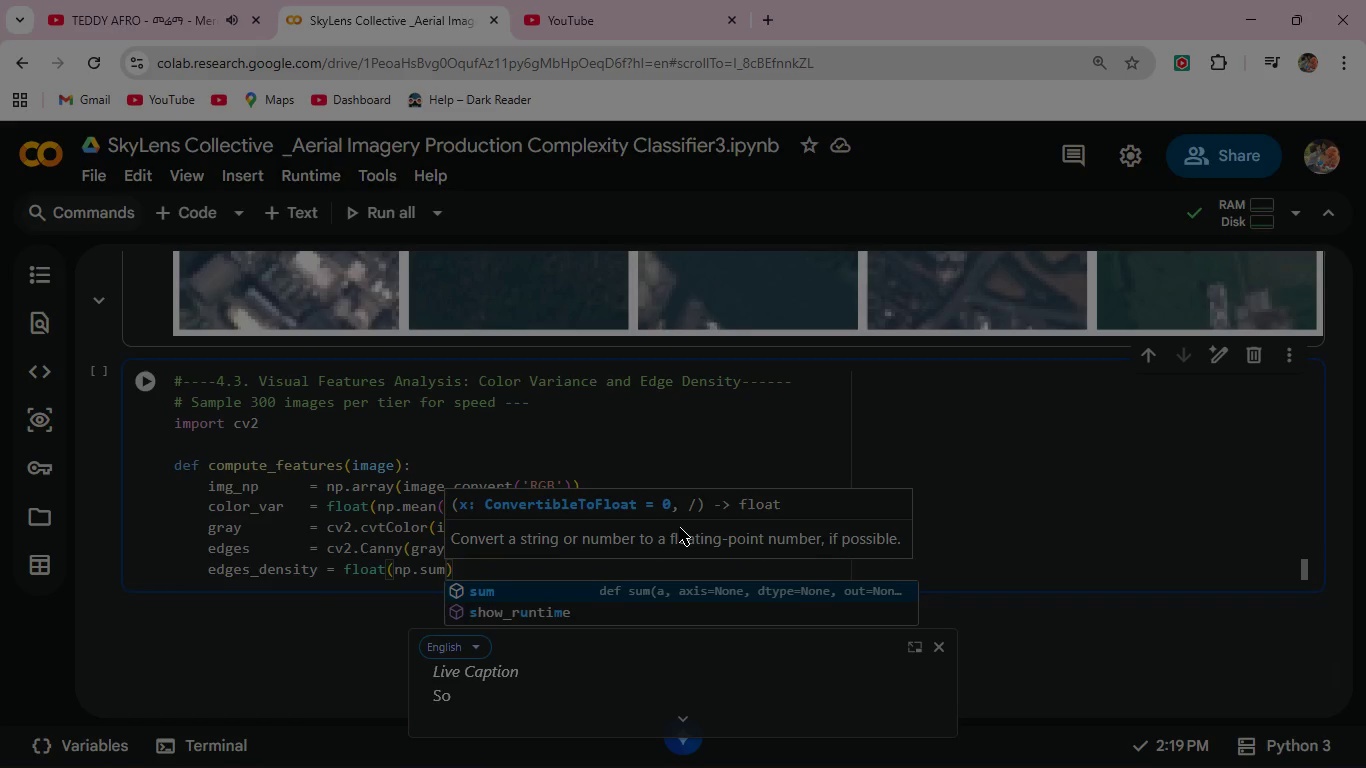 
key(Shift+9)
 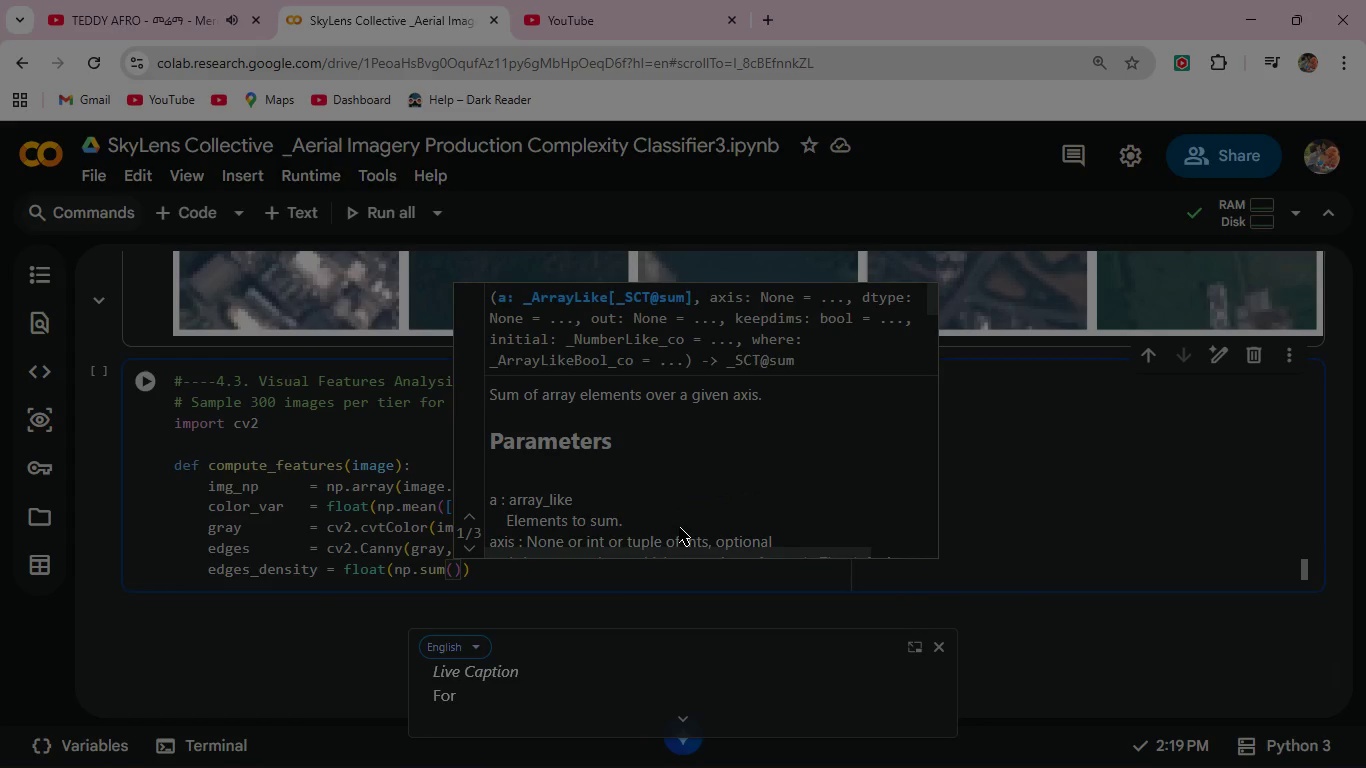 
type(ed)
 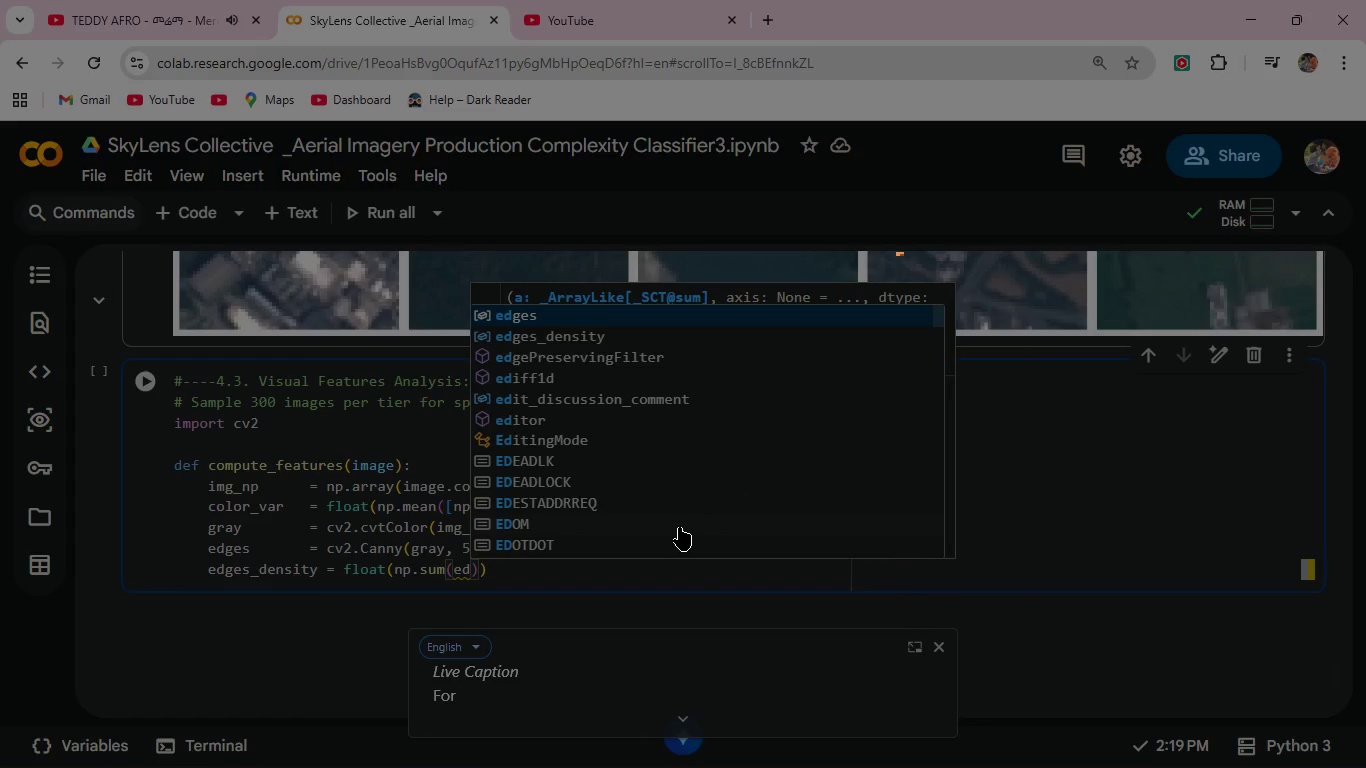 
wait(10.53)
 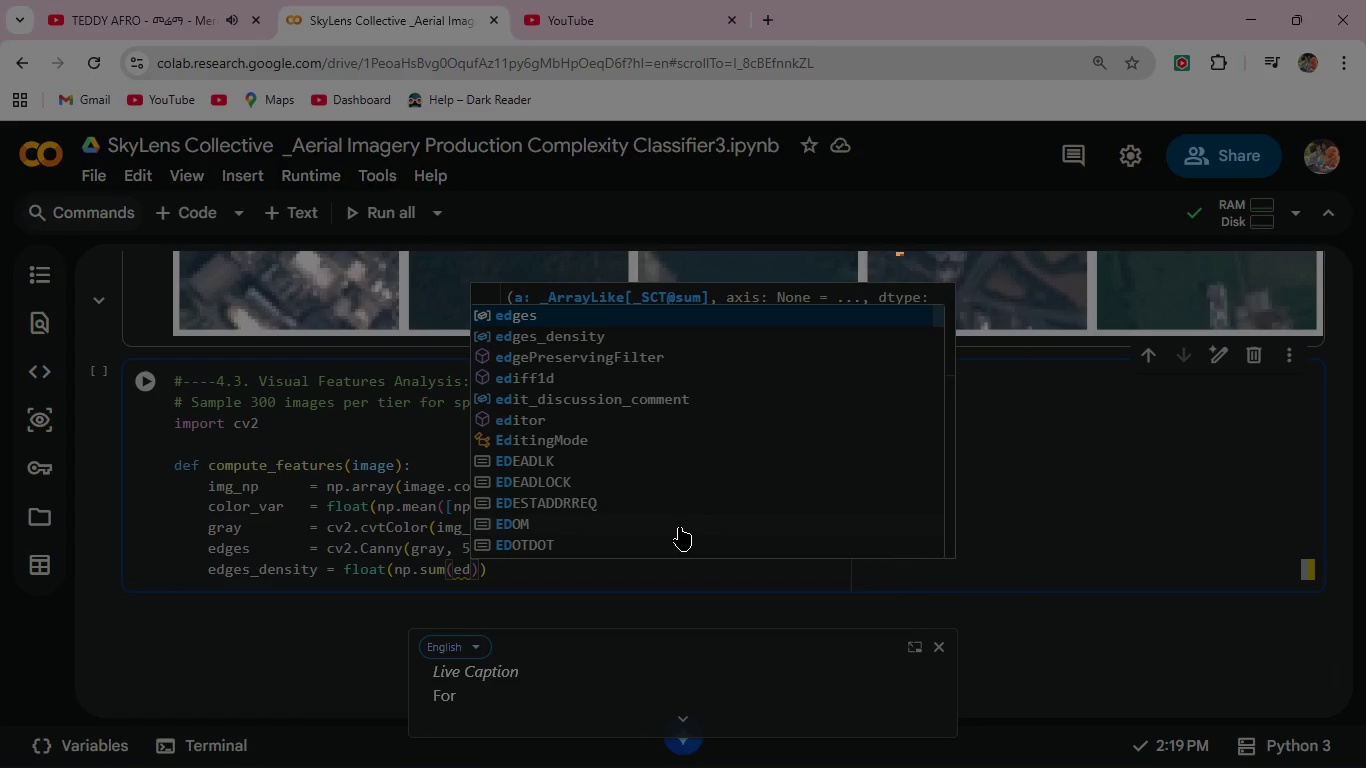 
key(Enter)
 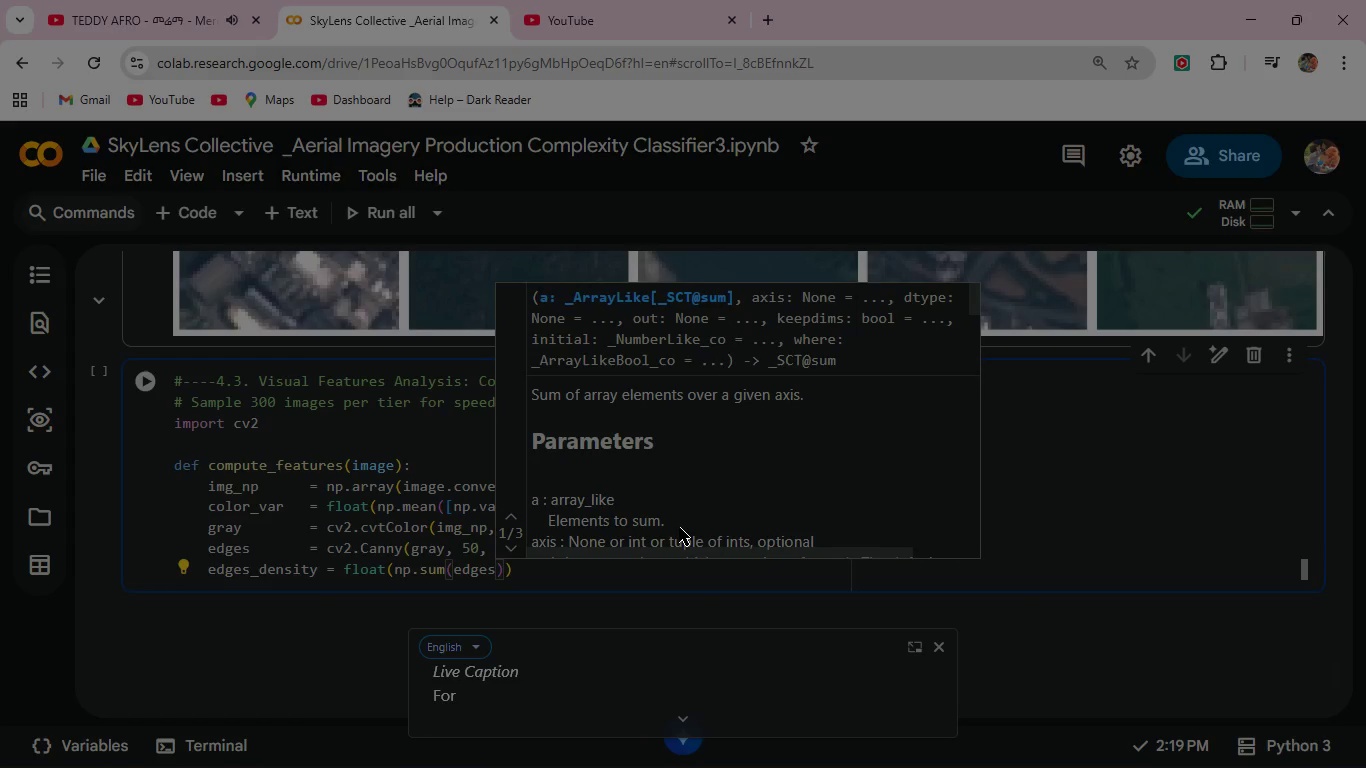 
key(Space)
 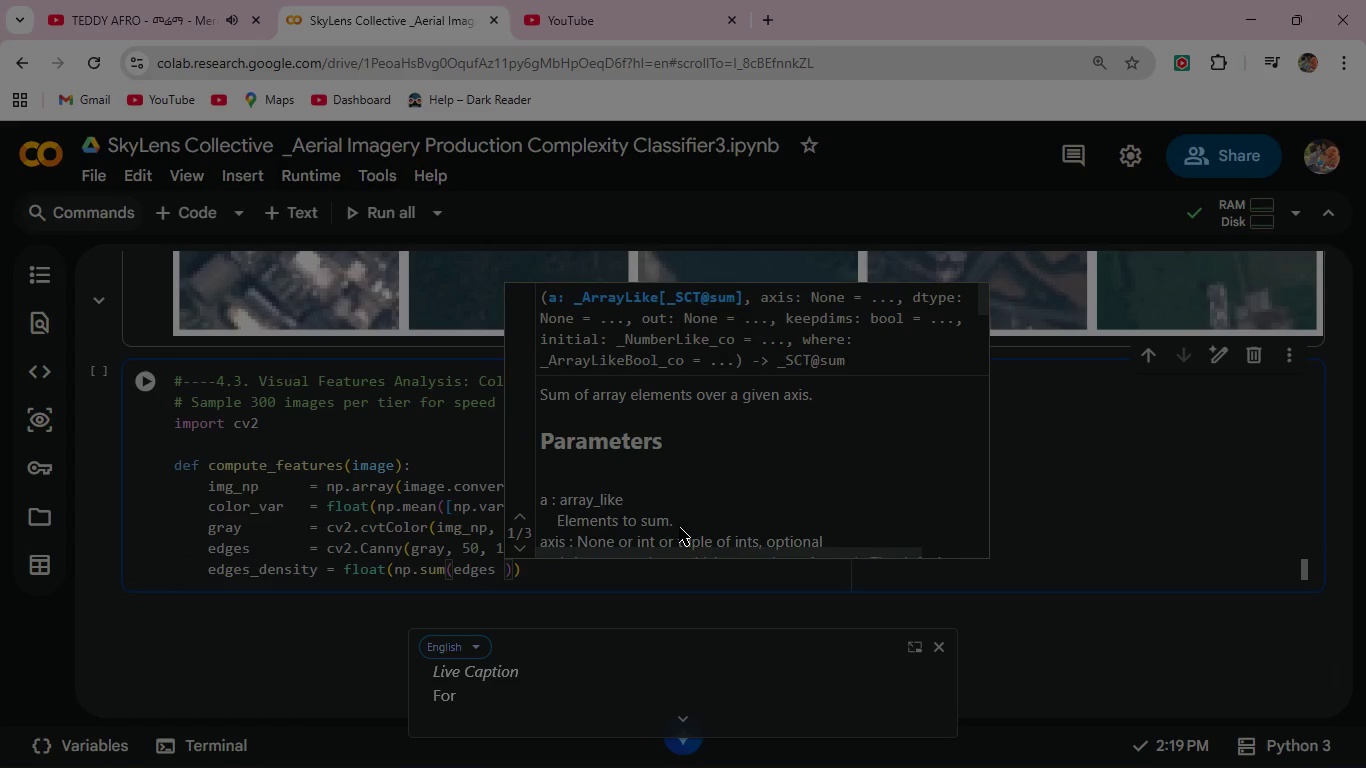 
key(Shift+Period)
 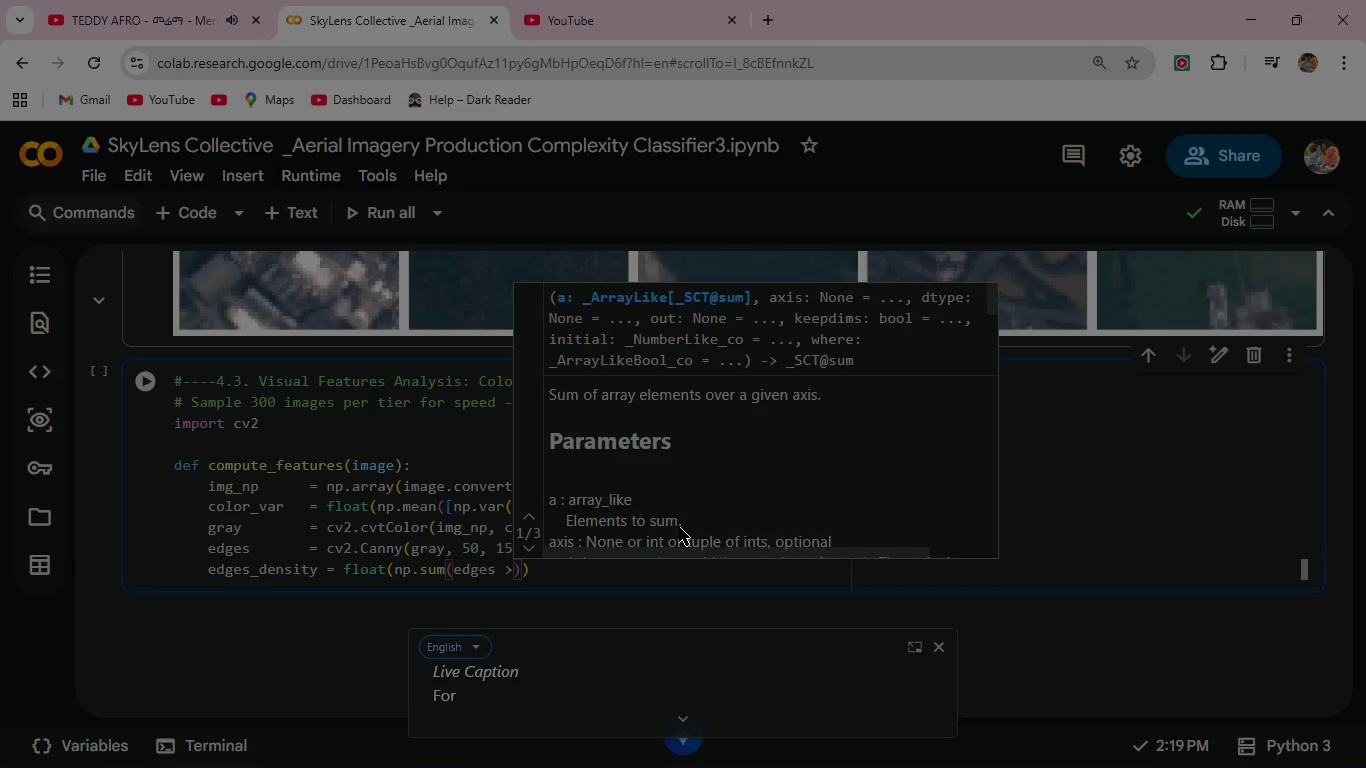 
key(0)
 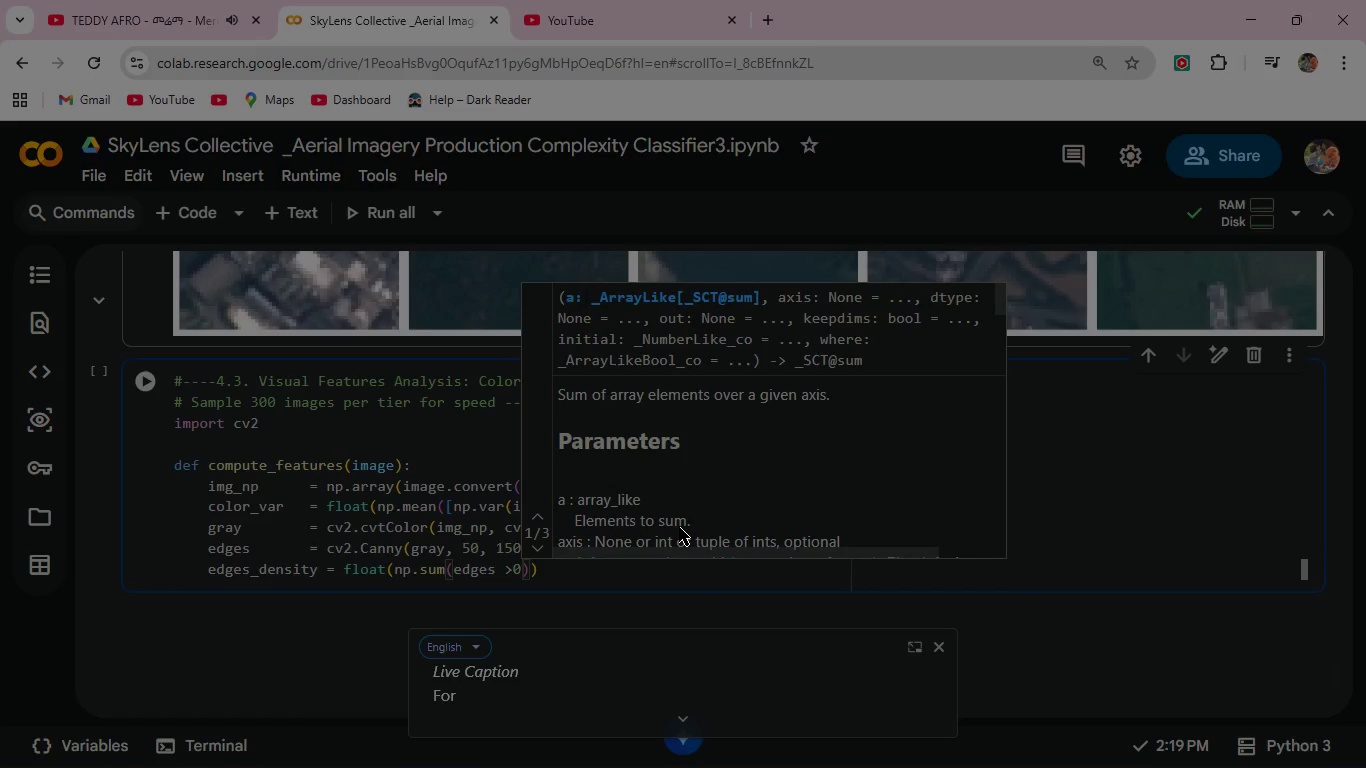 
key(ArrowRight)
 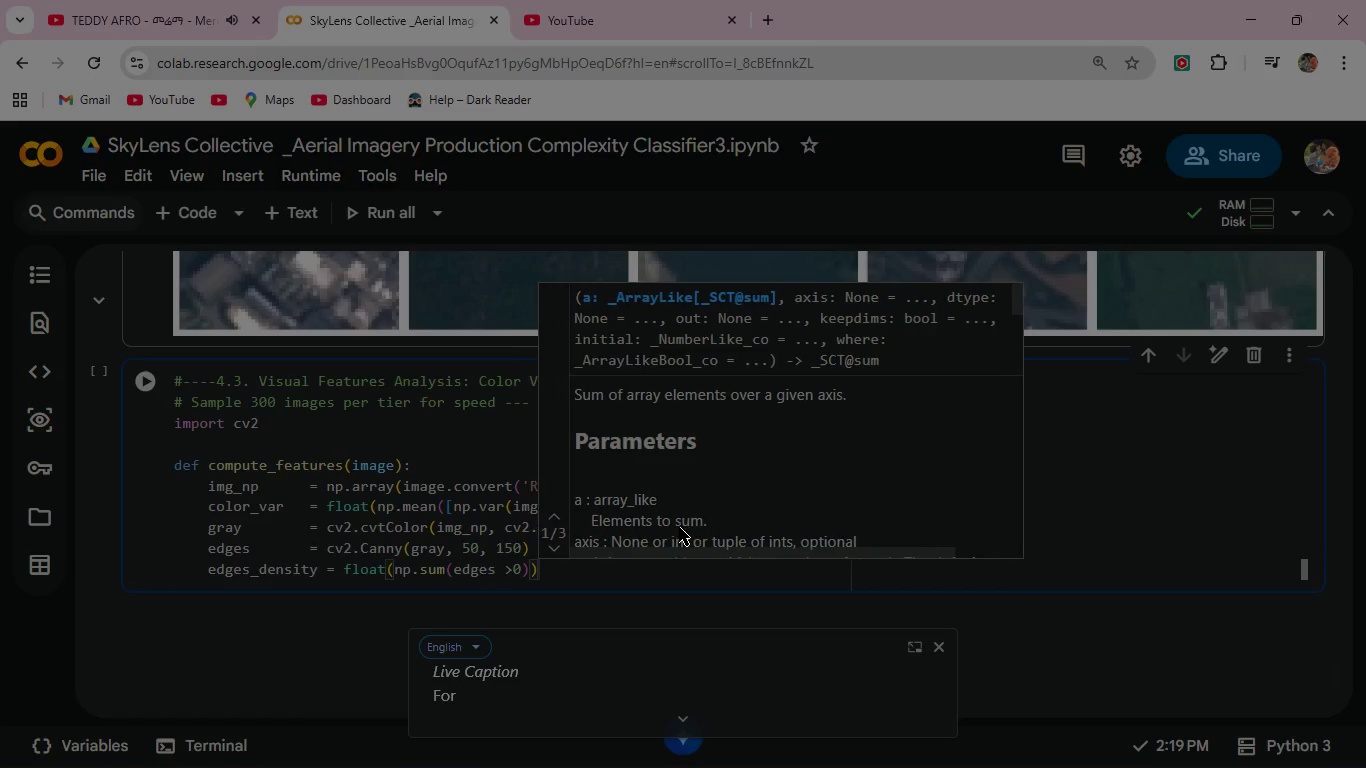 
key(ArrowRight)
 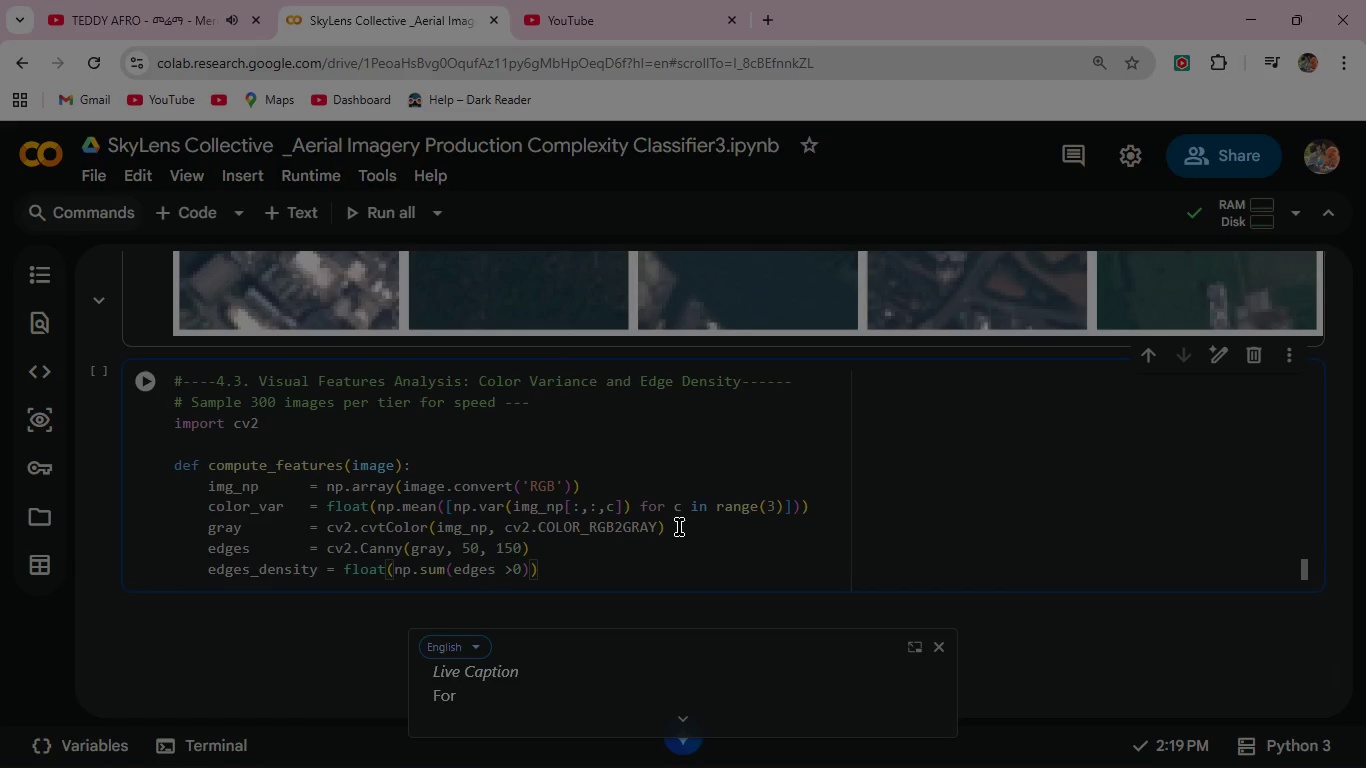 
key(Space)
 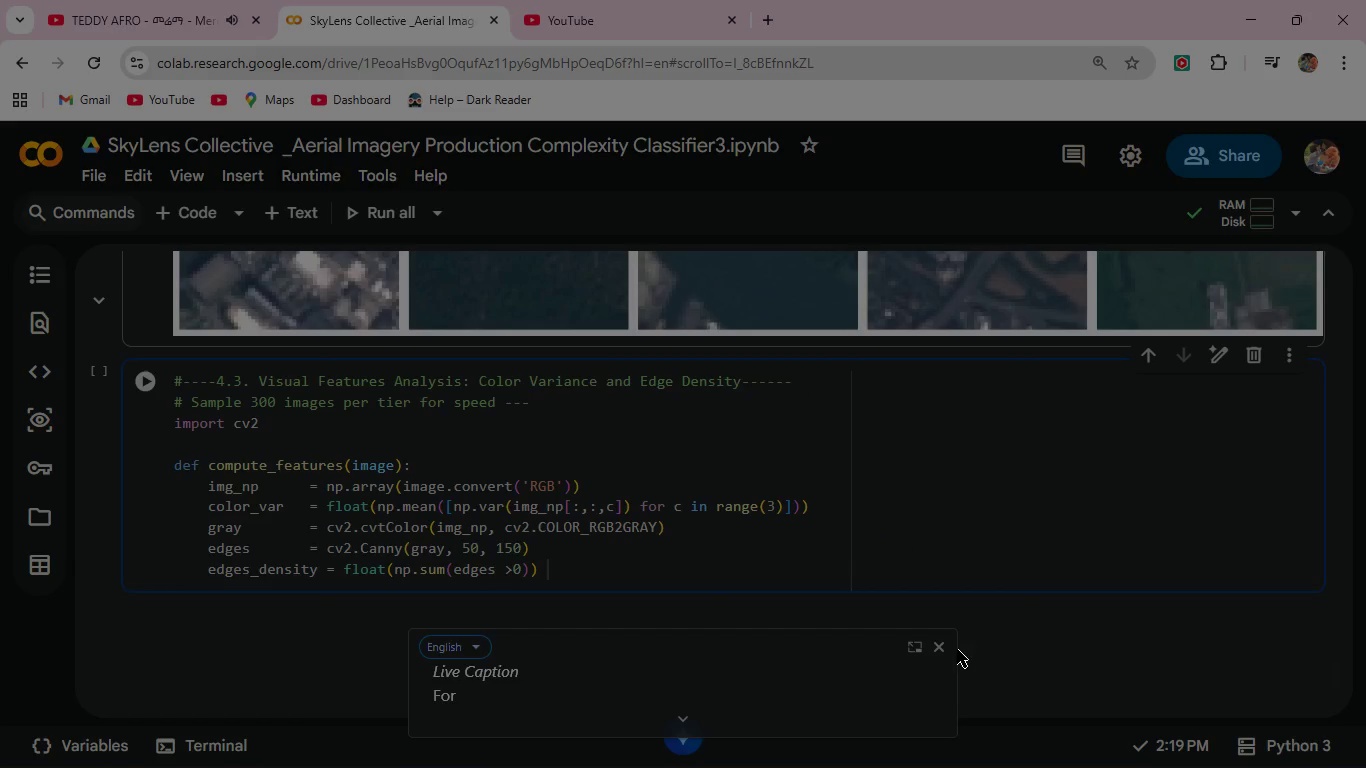 
left_click([936, 638])
 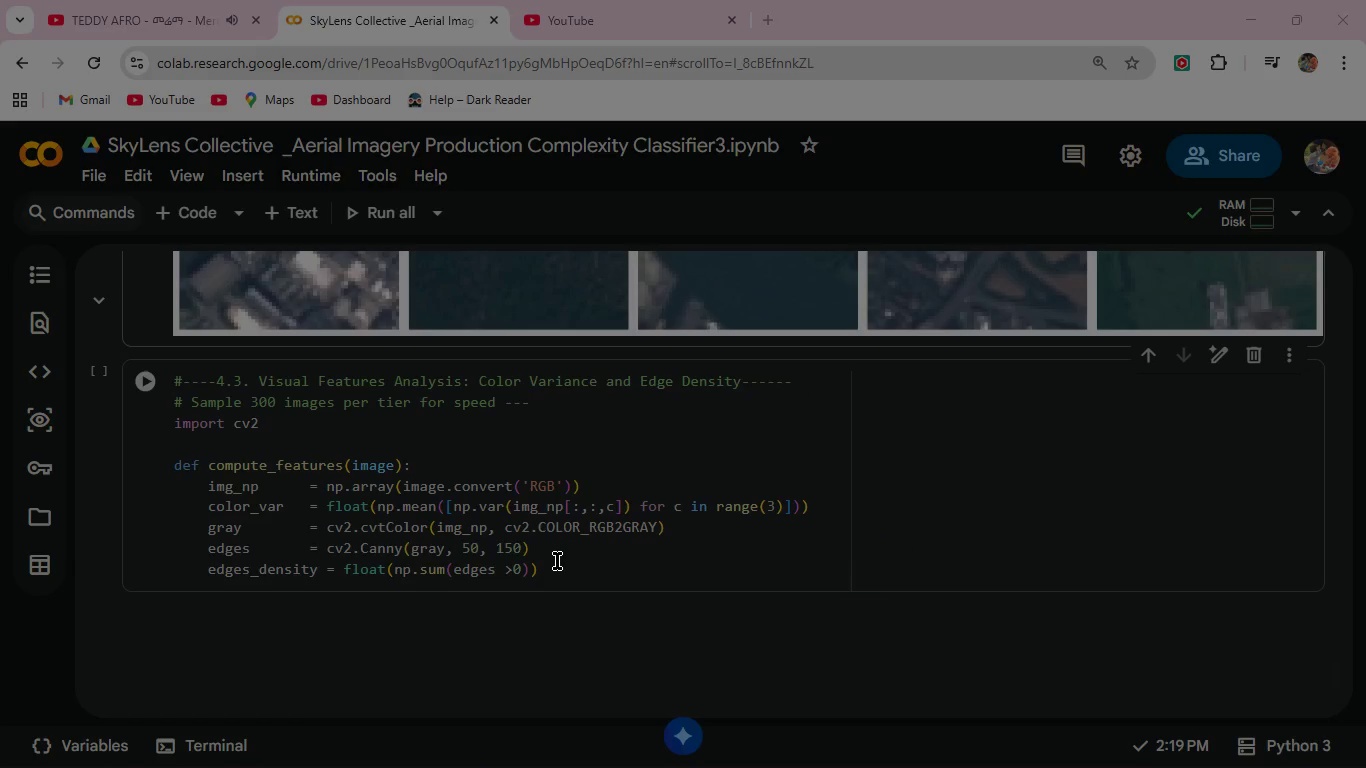 
left_click([556, 567])
 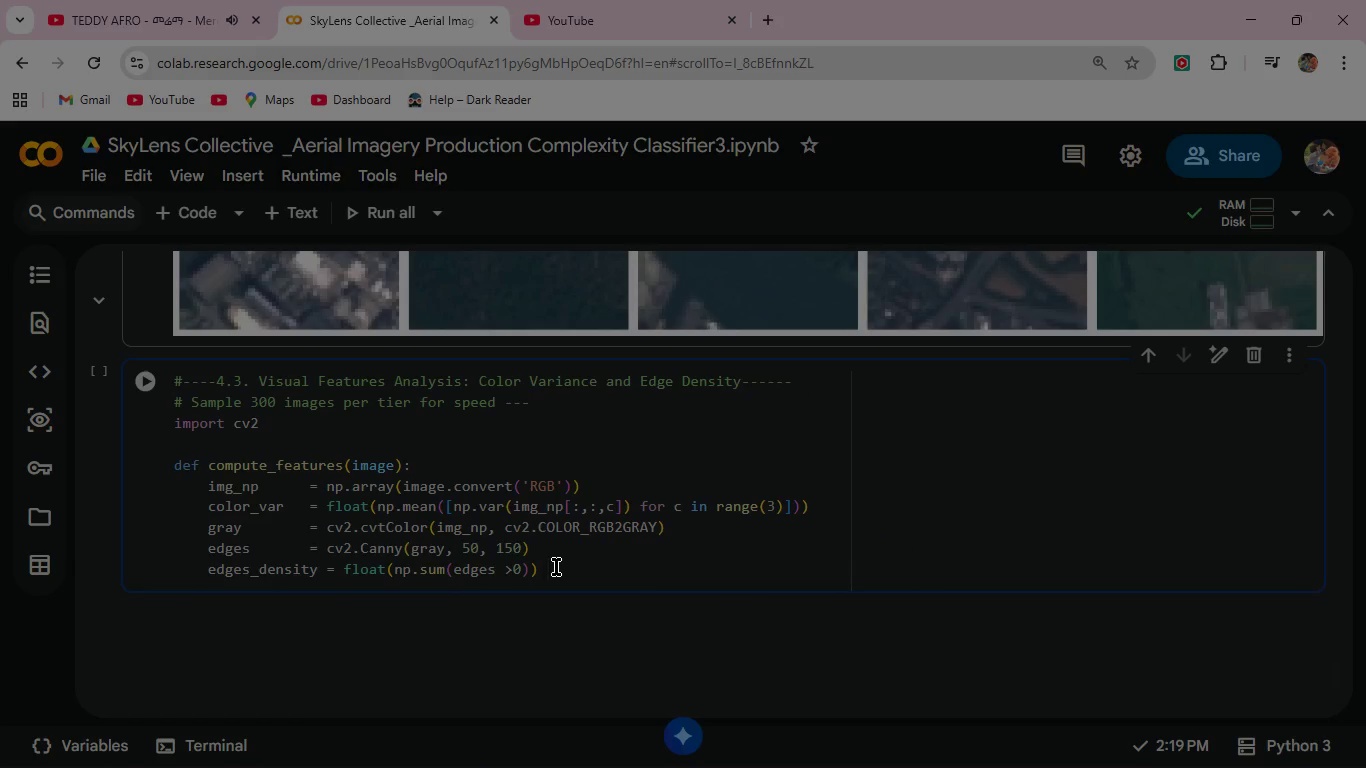 
type(/ edges.size)
 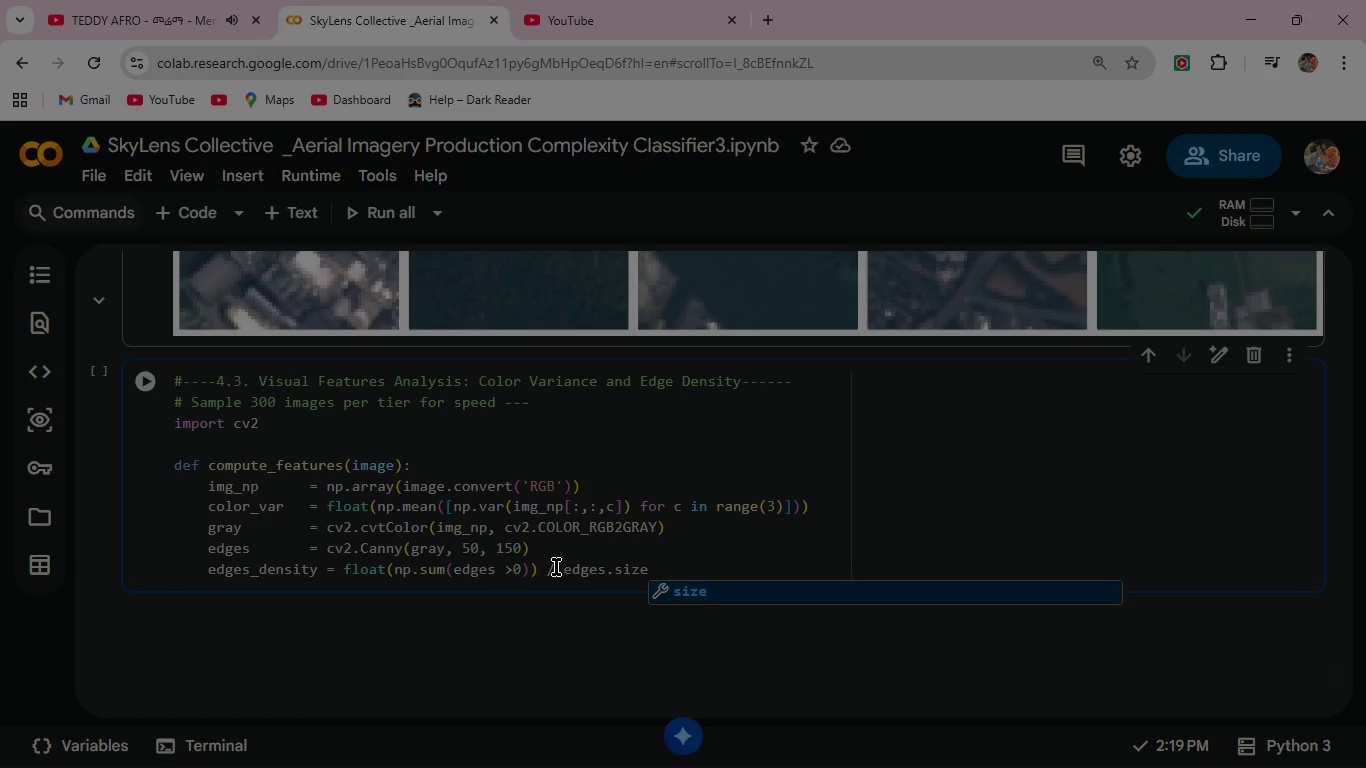 
key(Enter)
 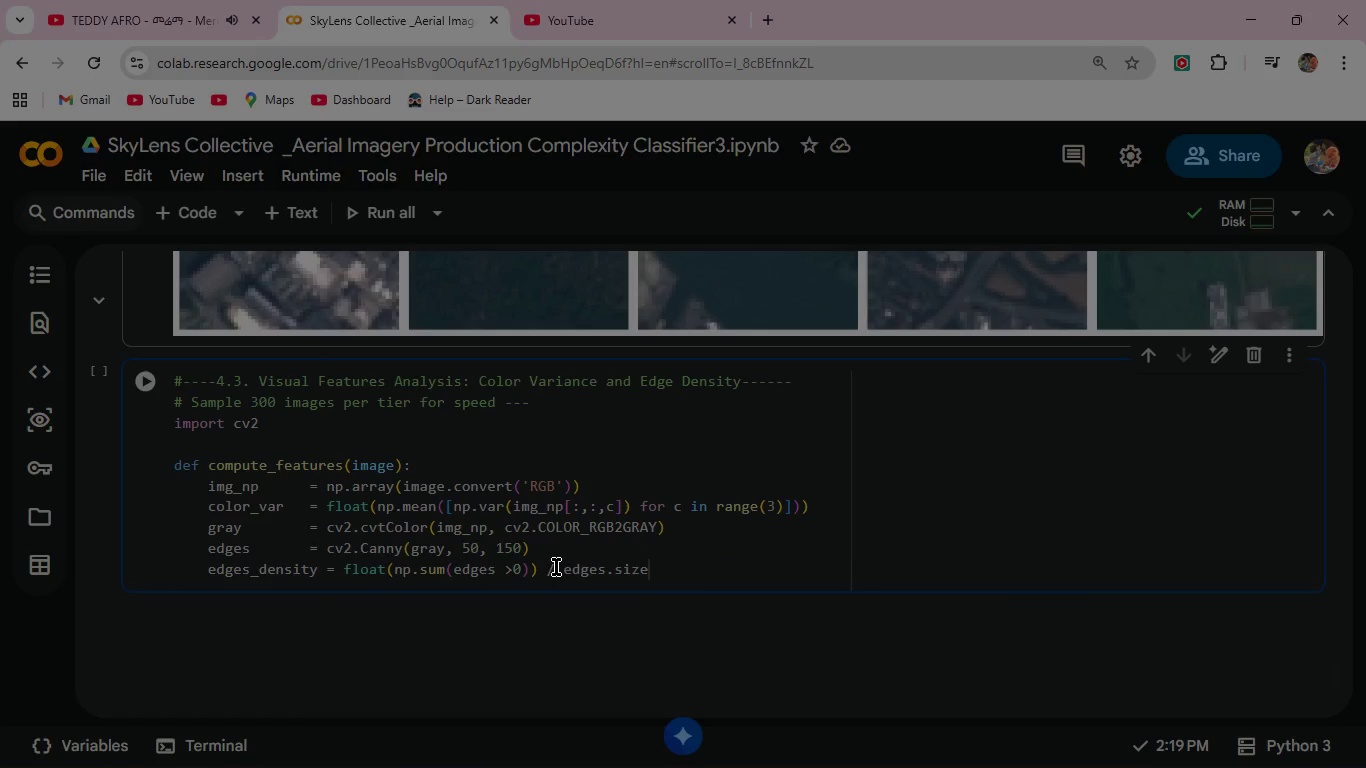 
key(Enter)
 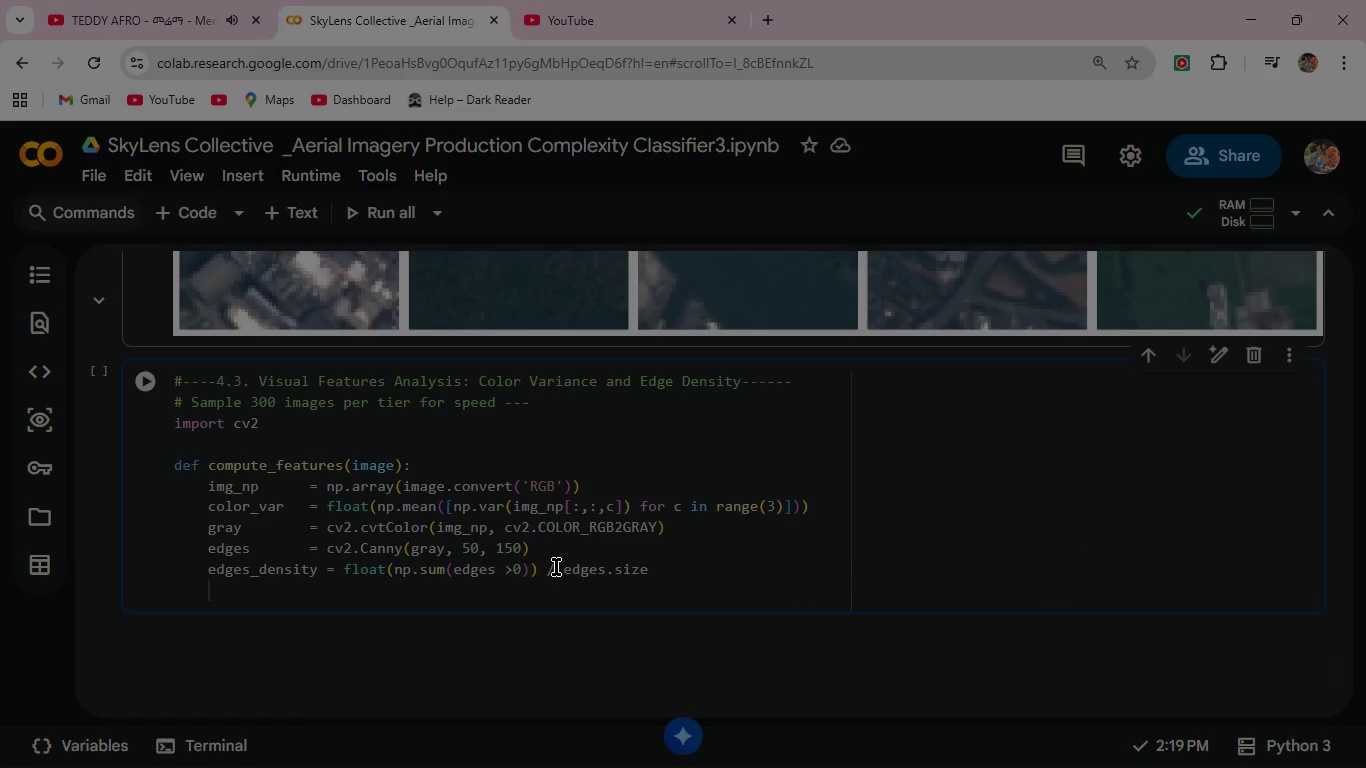 
type(bright)
 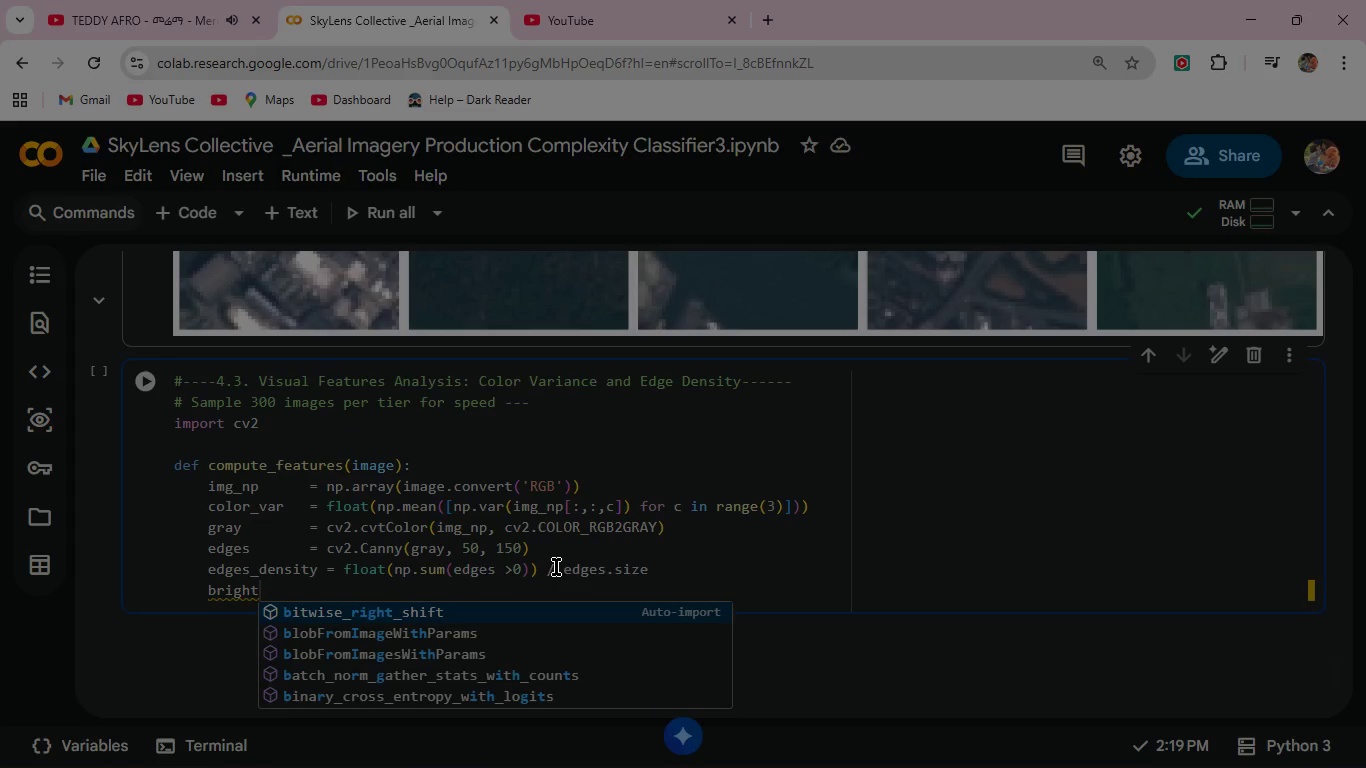 
type(ness)
 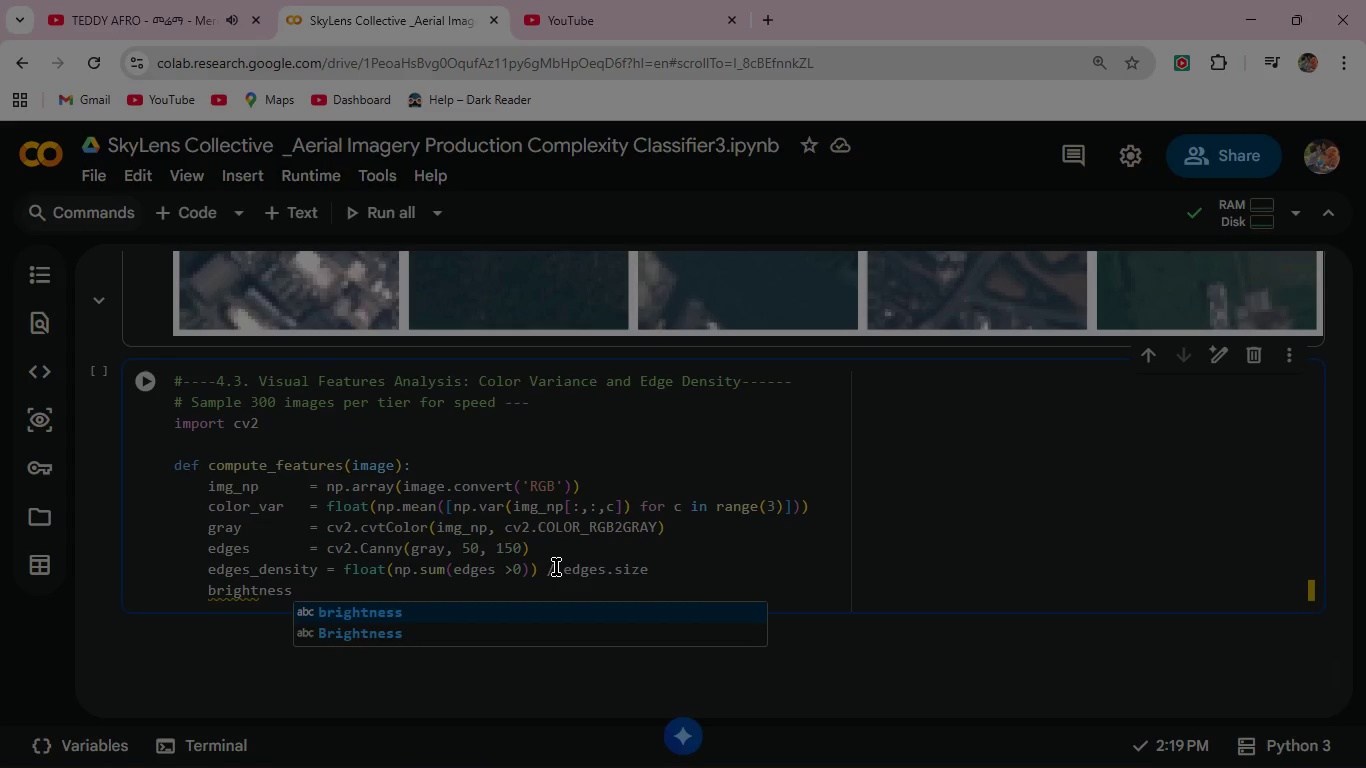 
key(Enter)
 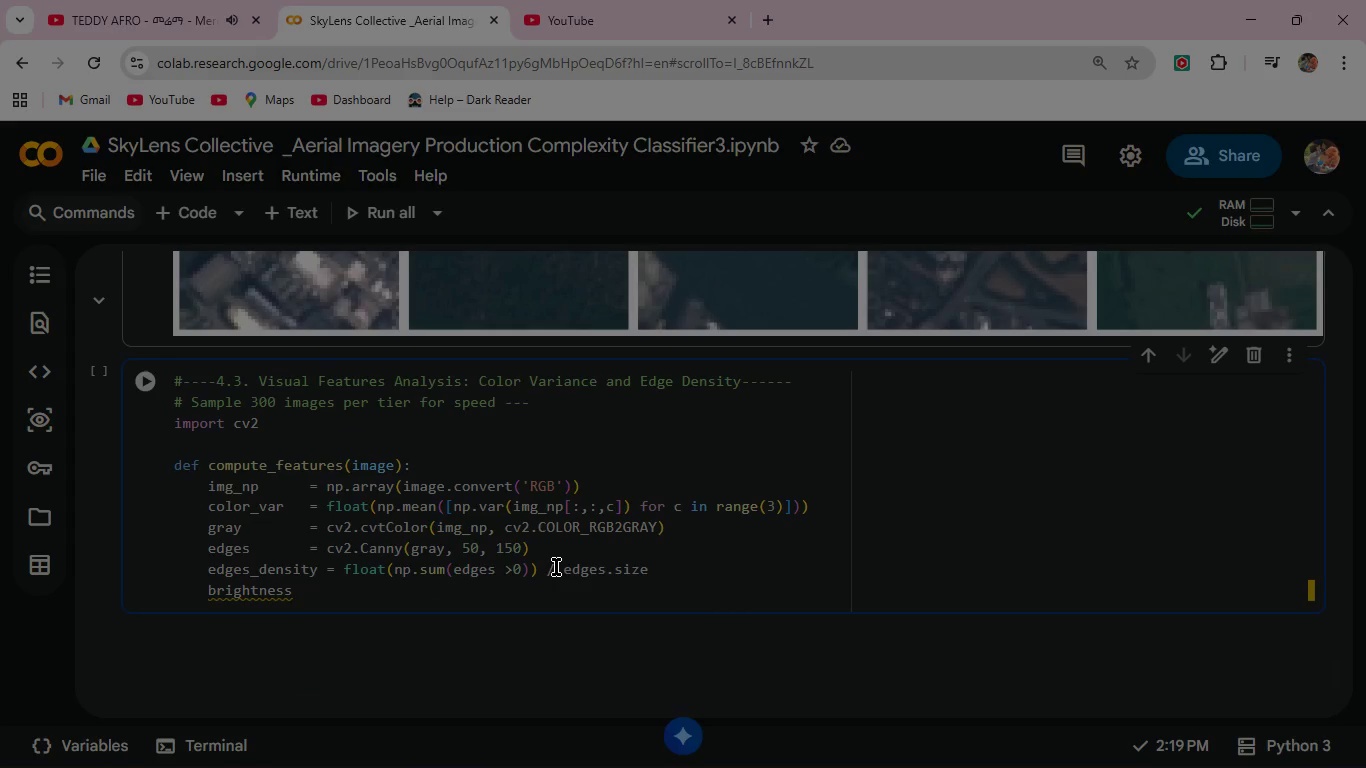 
key(Space)
 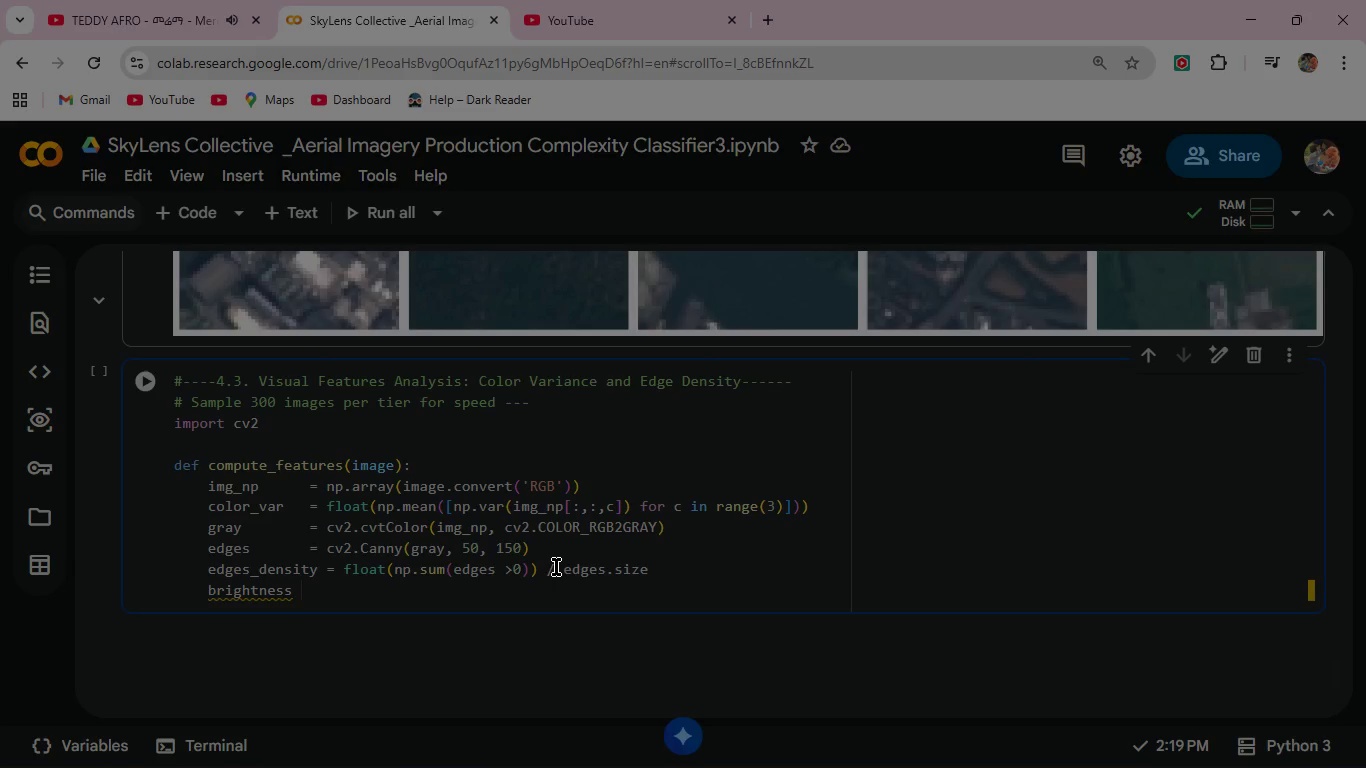 
wait(5.39)
 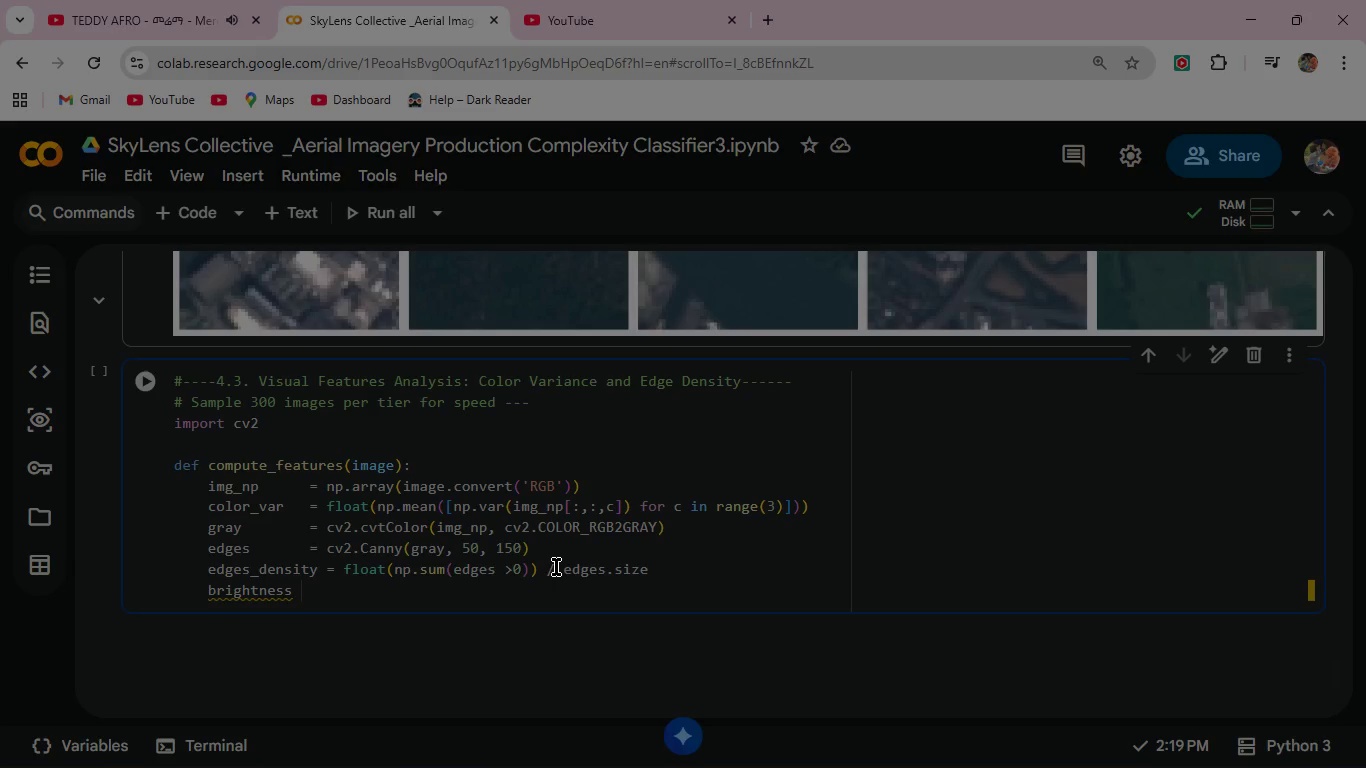 
type(   = float(np.mean(img)
 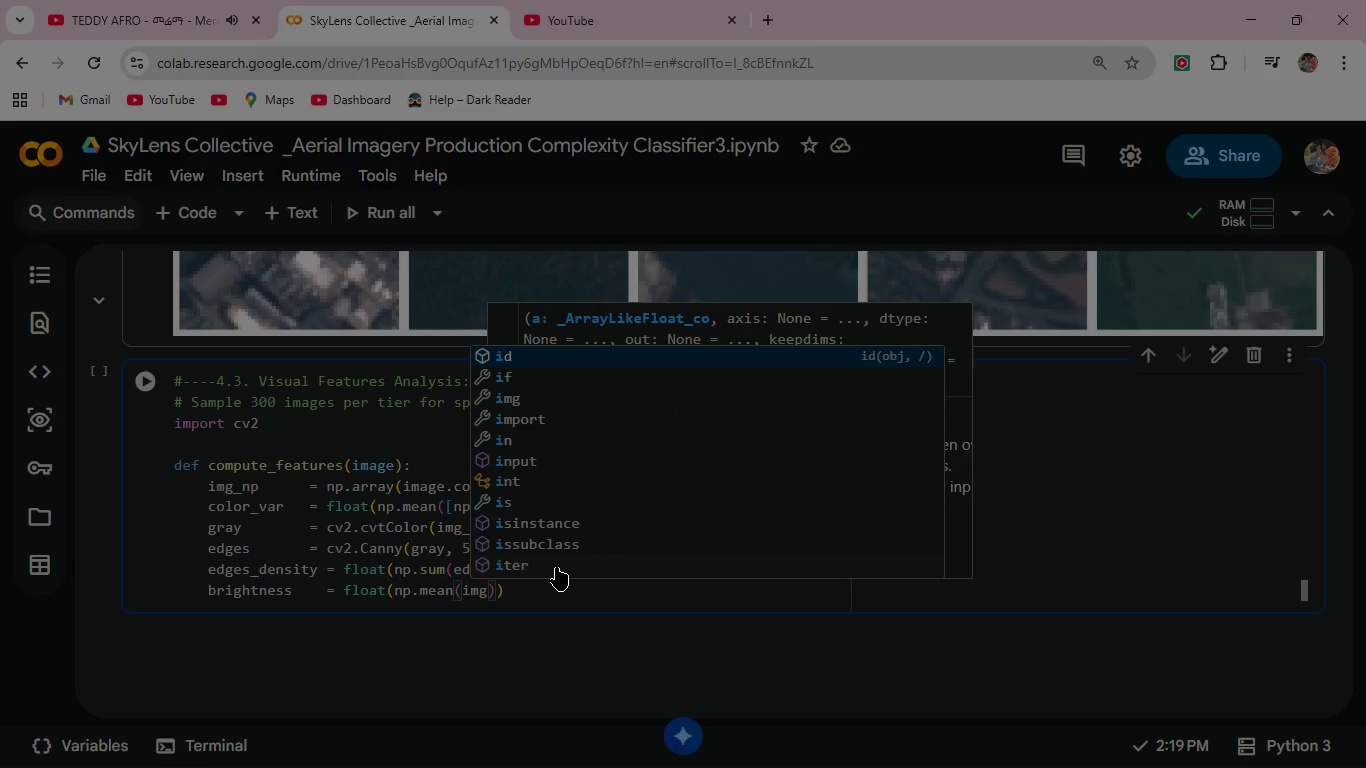 
type(_np)
 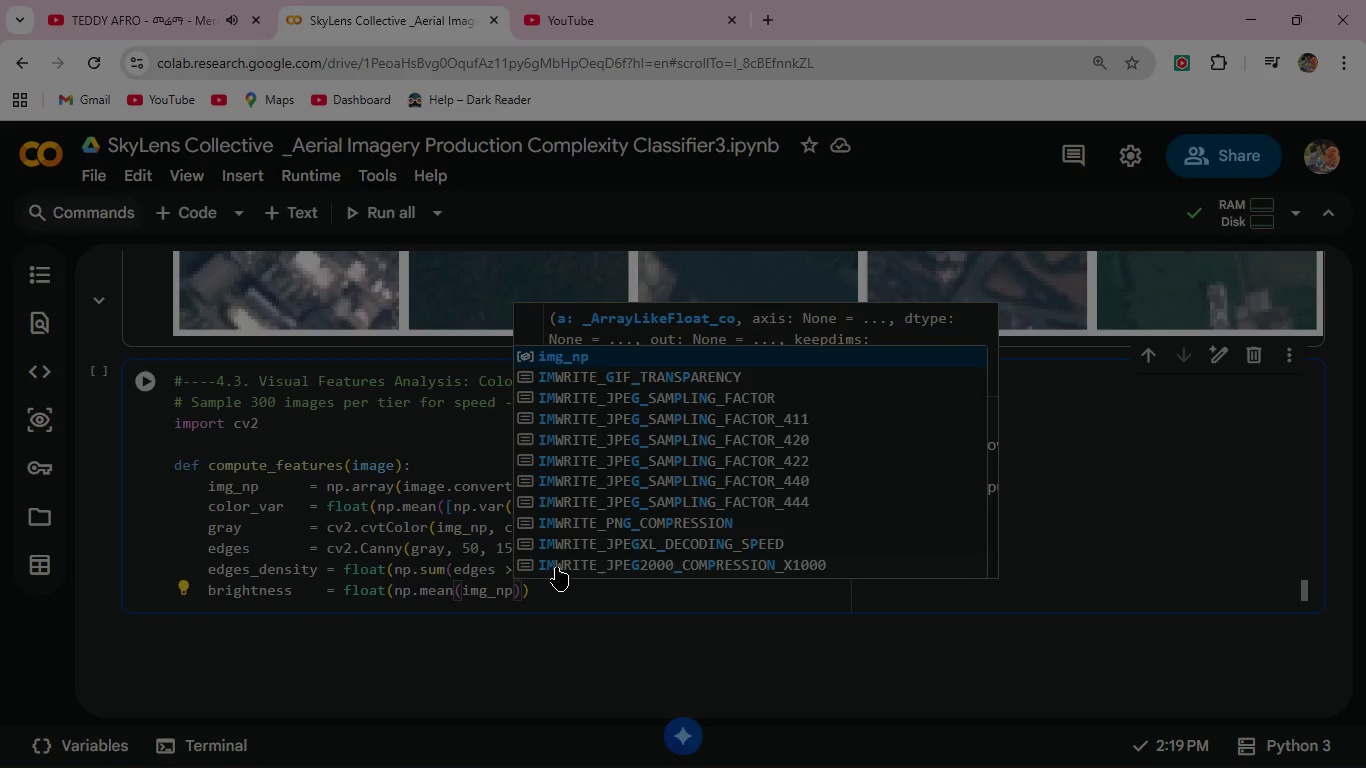 
wait(8.97)
 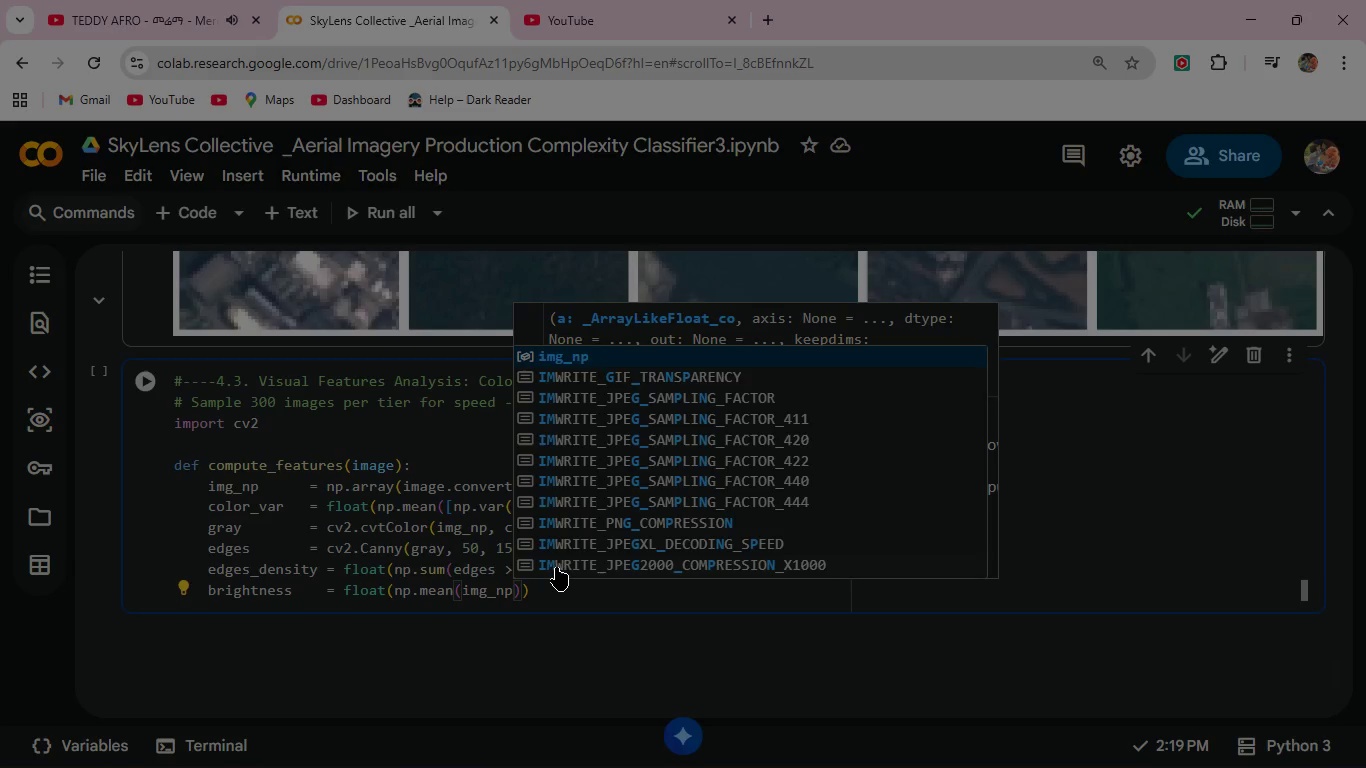 
left_click([558, 596])
 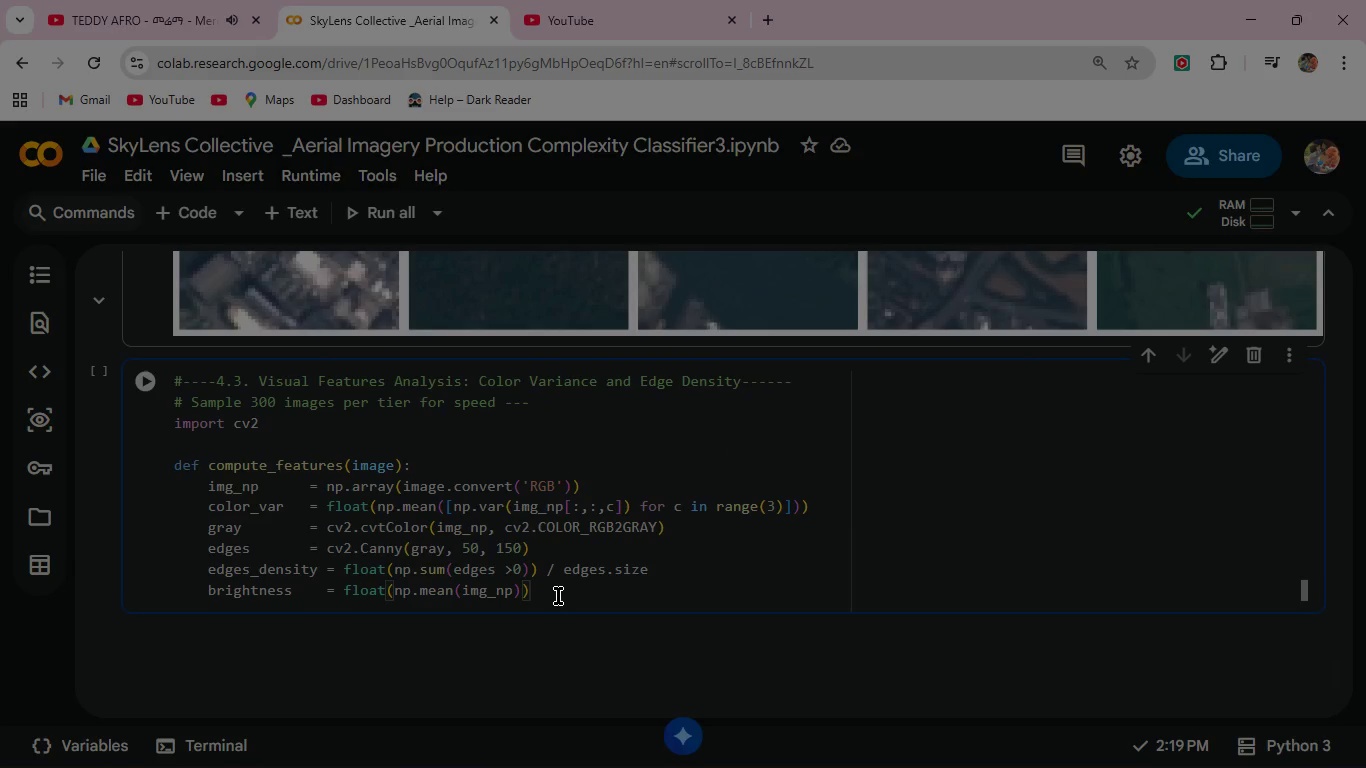 
left_click([558, 596])
 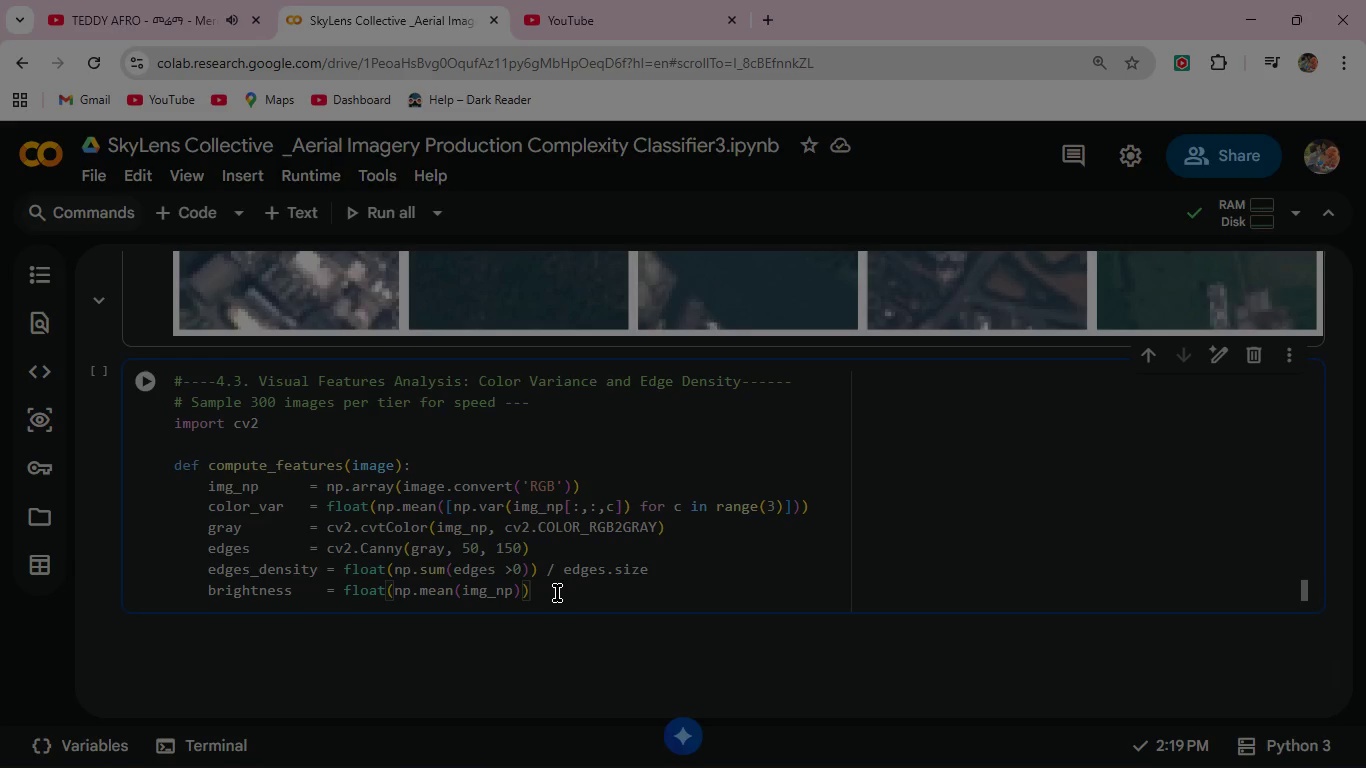 
key(Enter)
 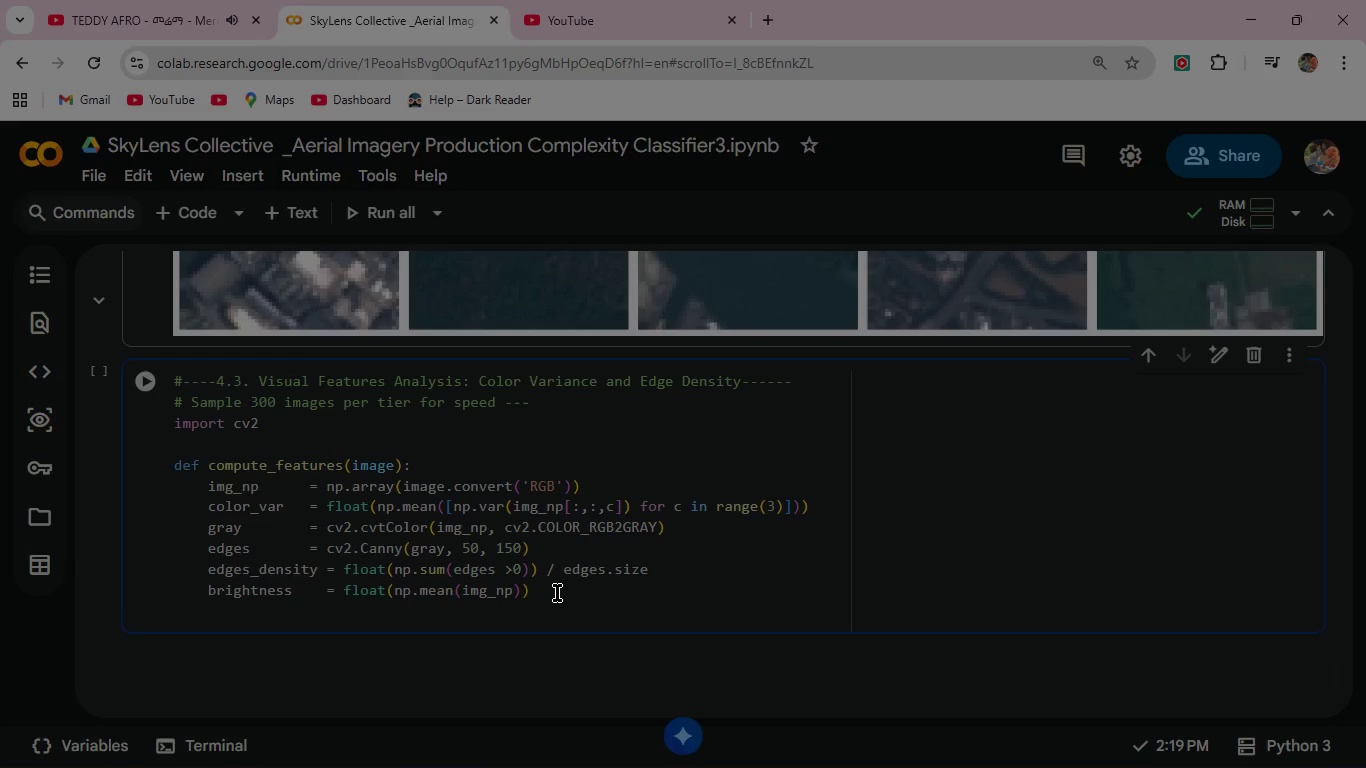 
type(return color)
 